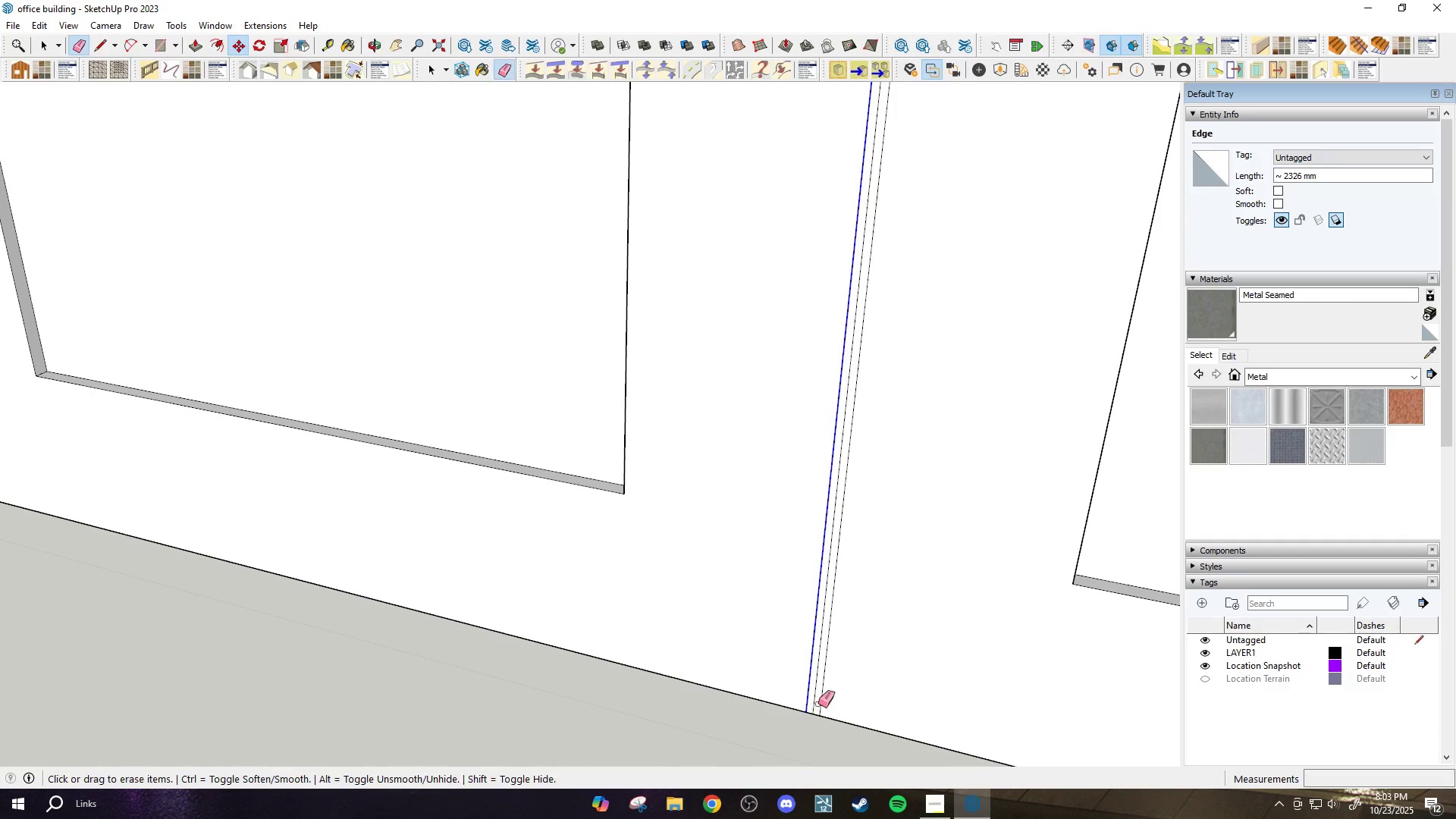 
type(ep)
 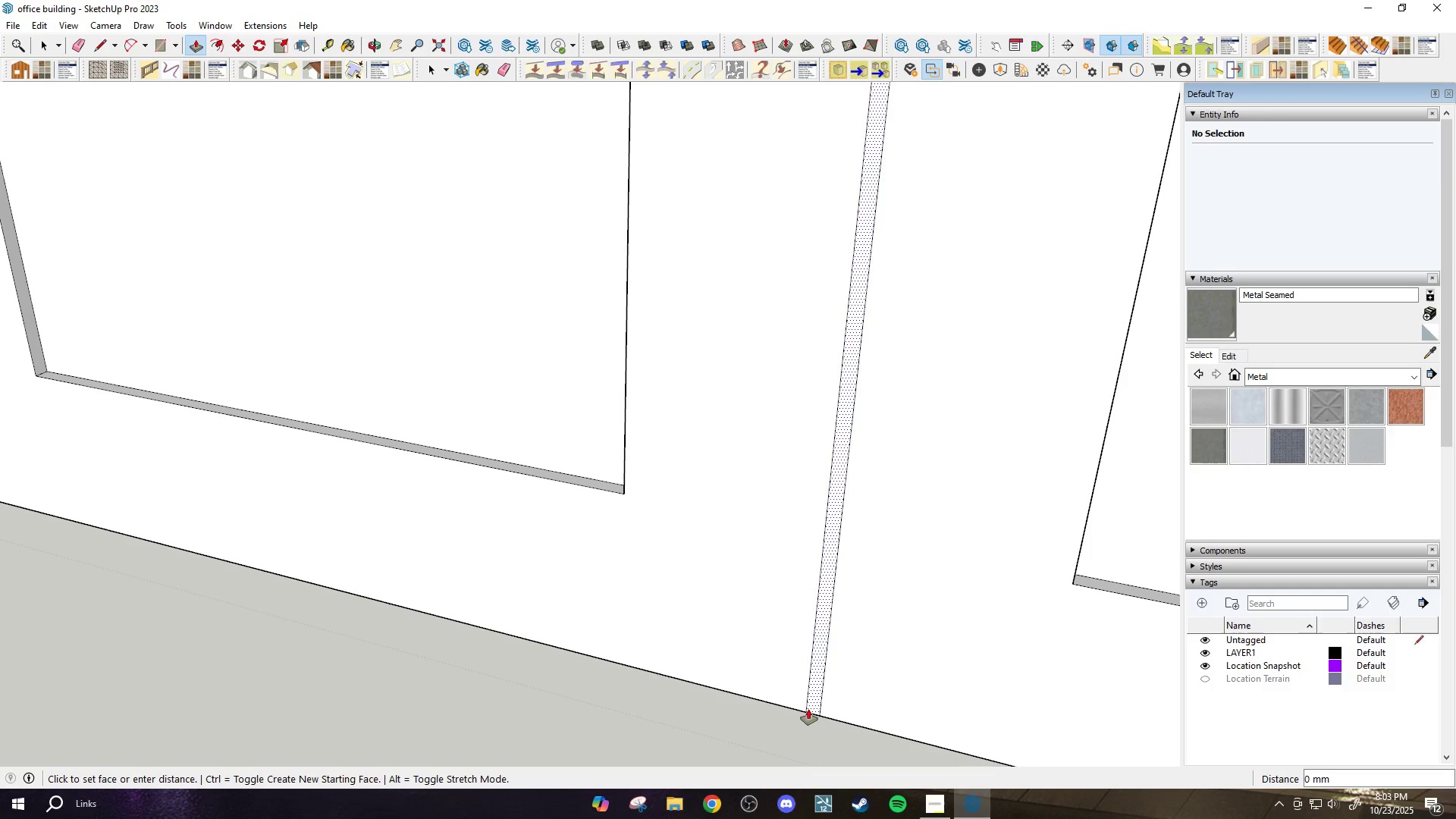 
left_click([808, 709])
 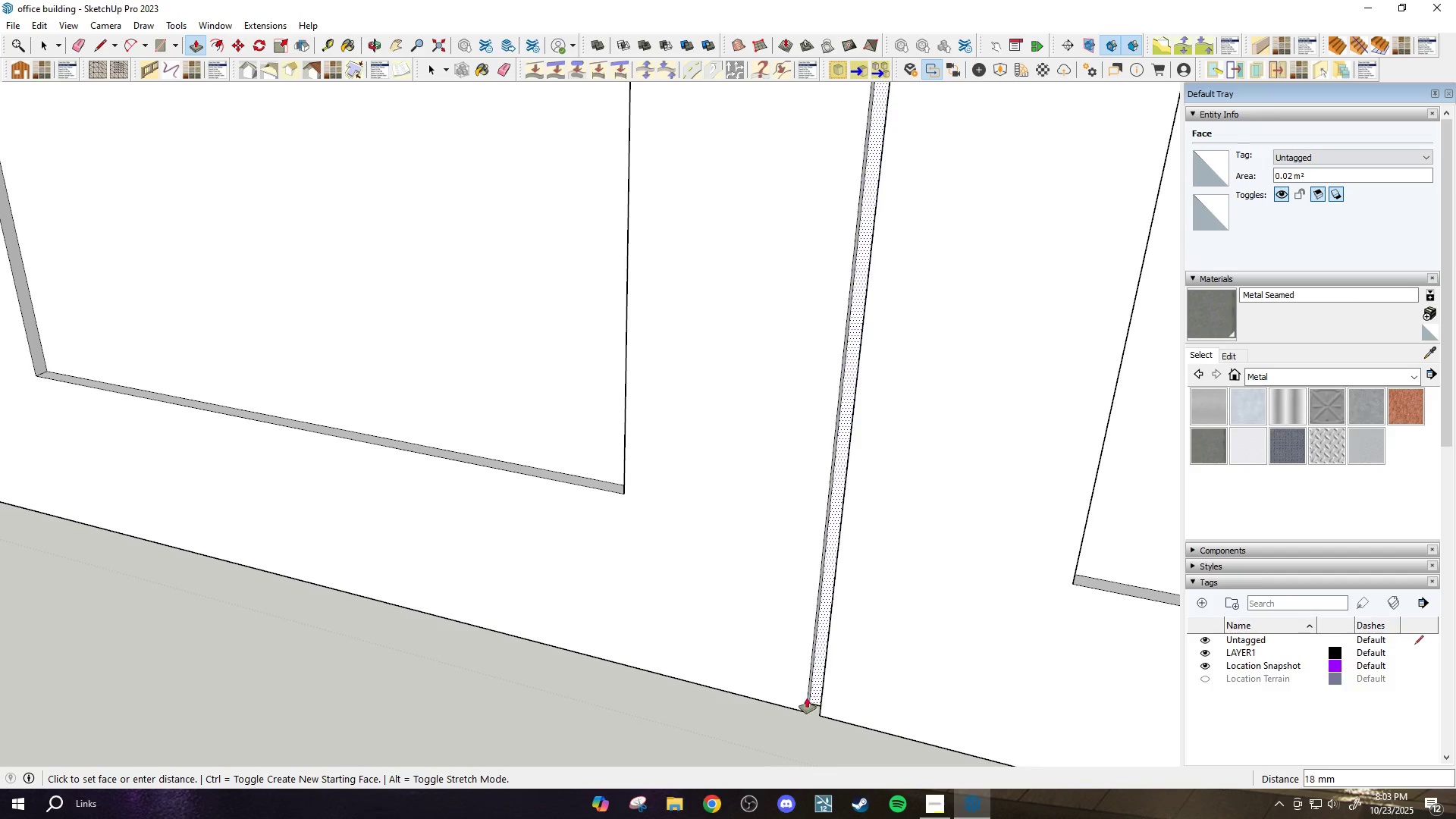 
scroll: coordinate [805, 698], scroll_direction: down, amount: 15.0
 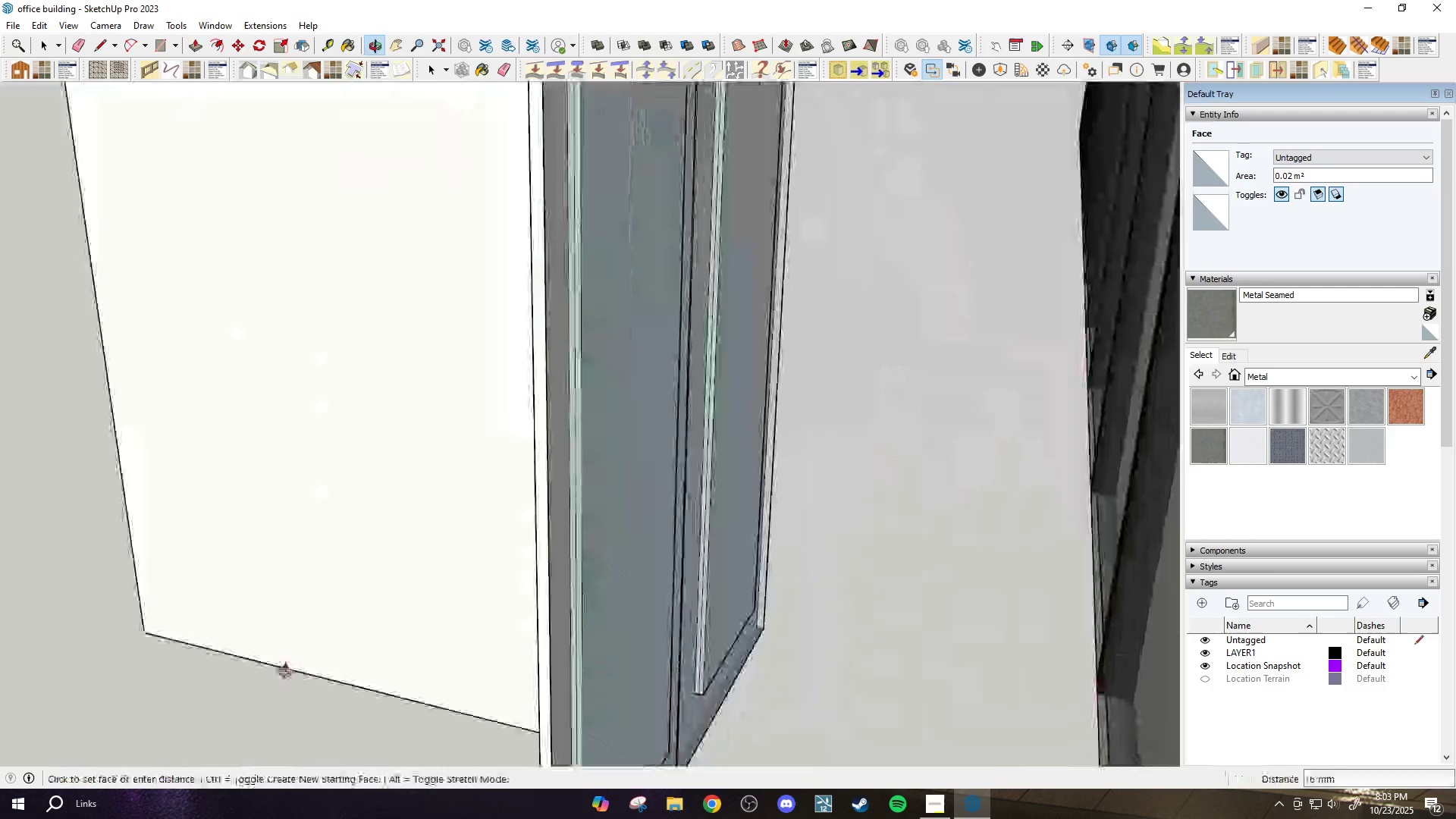 
scroll: coordinate [659, 750], scroll_direction: up, amount: 2.0
 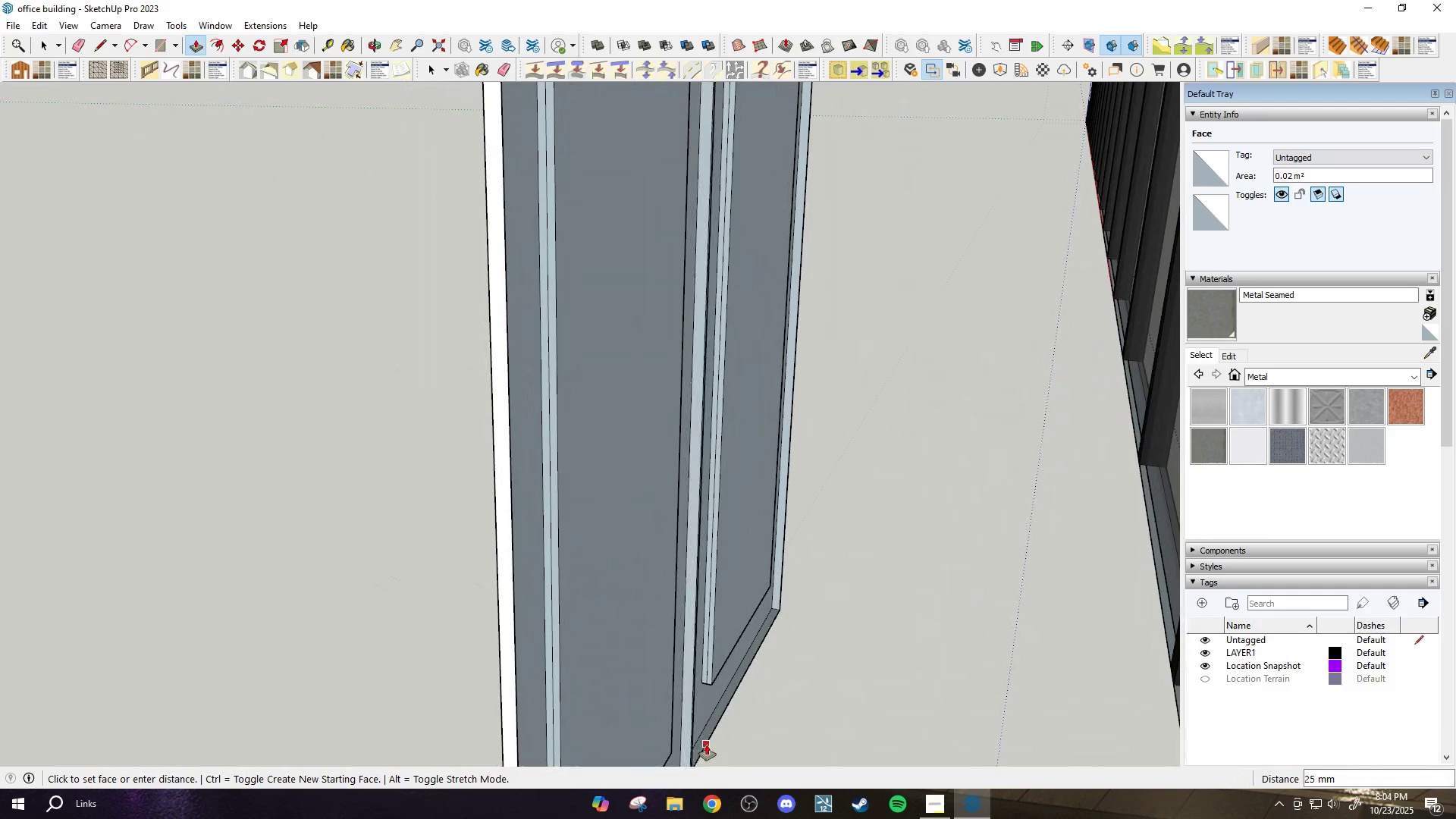 
left_click([707, 745])
 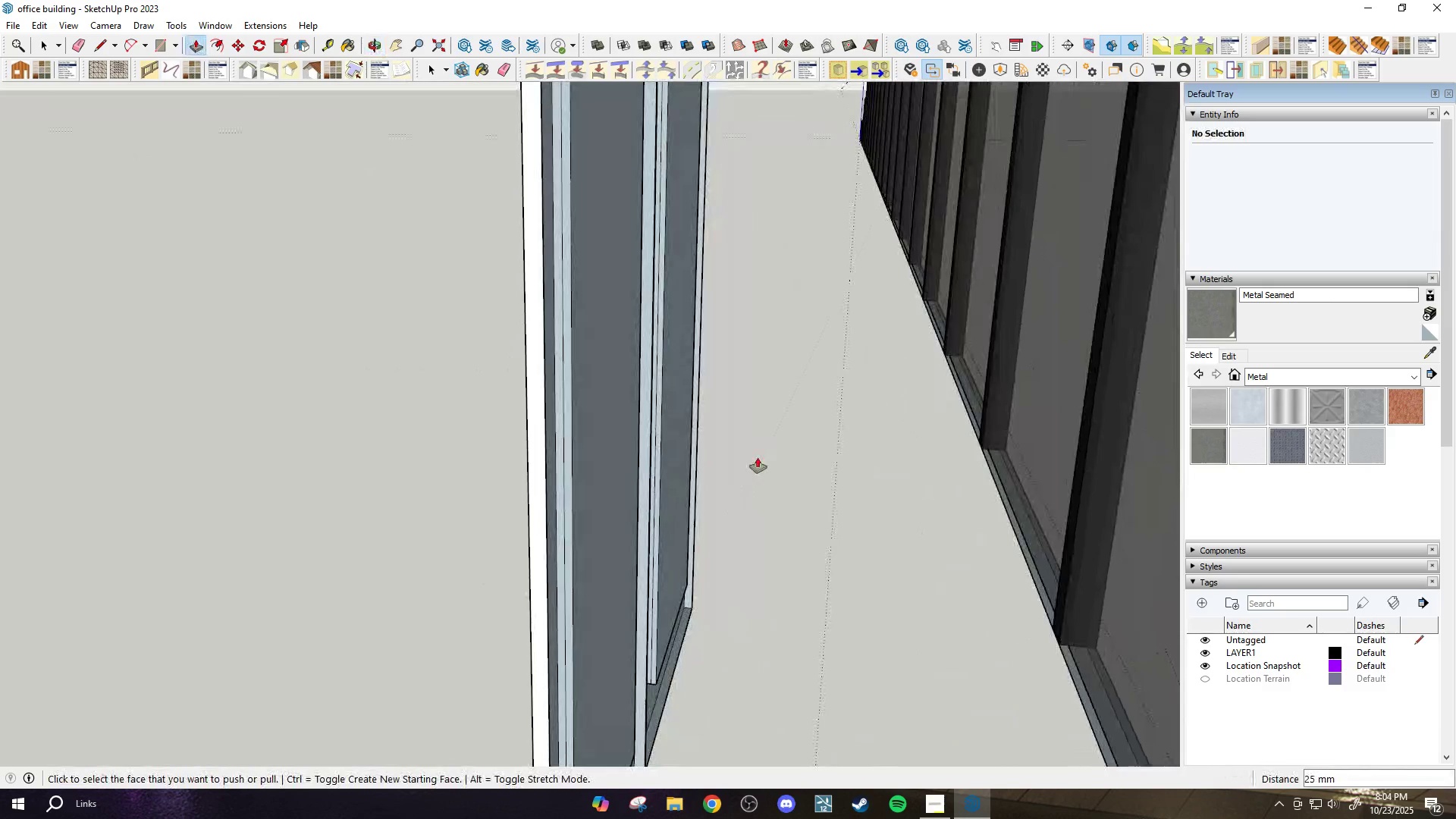 
scroll: coordinate [726, 651], scroll_direction: none, amount: 0.0
 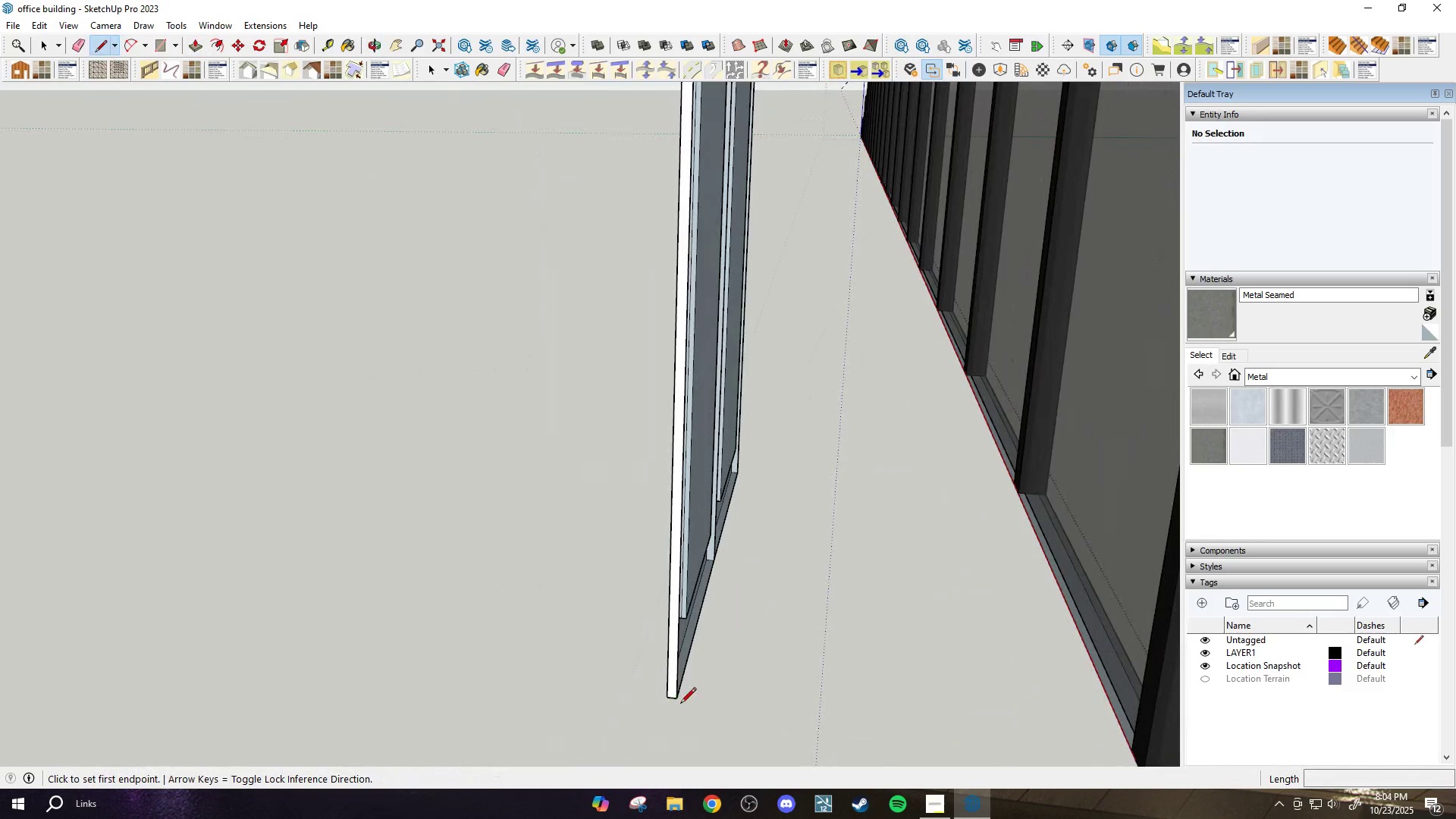 
key(L)
 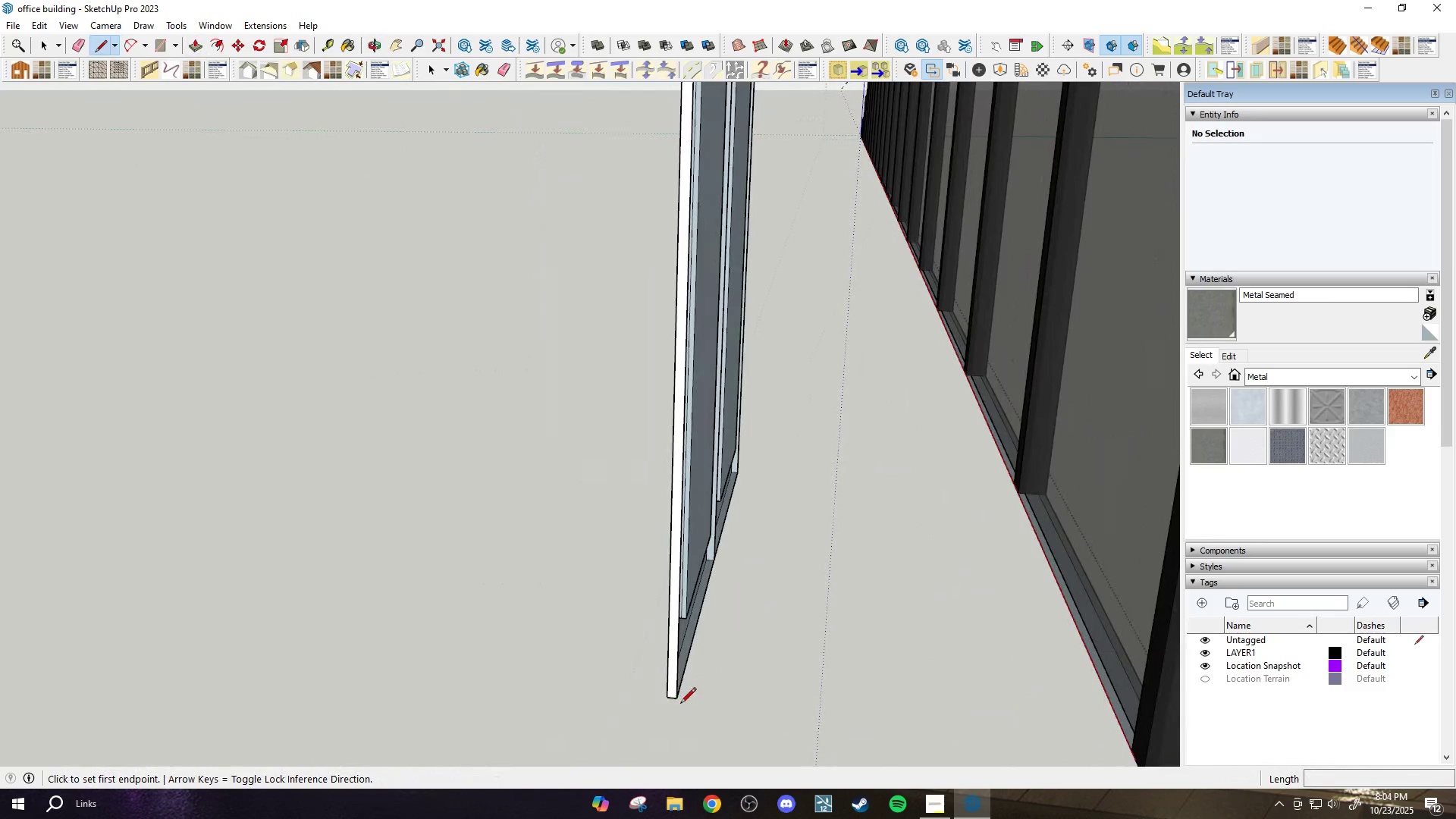 
left_click([680, 704])
 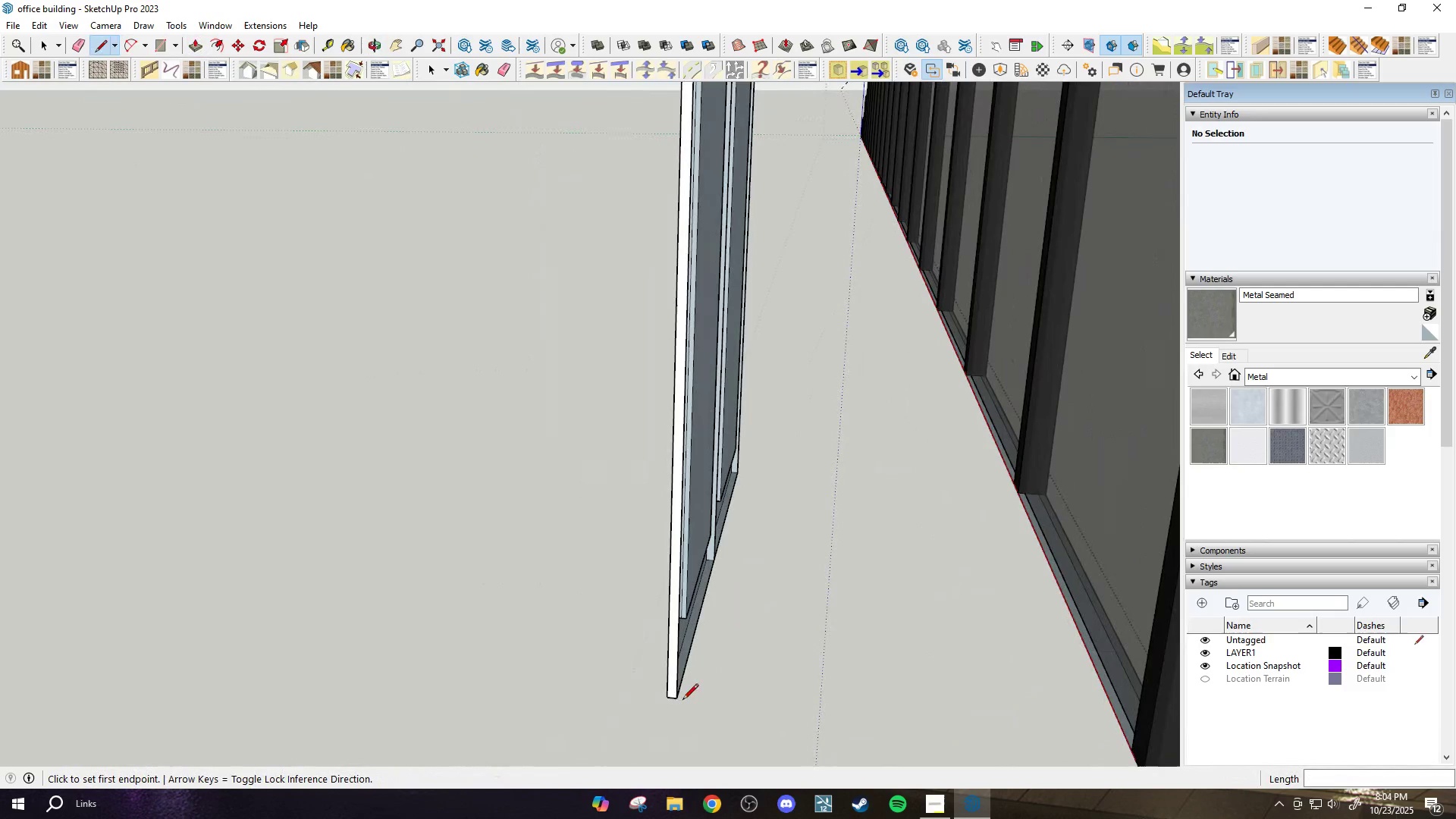 
key(Escape)
 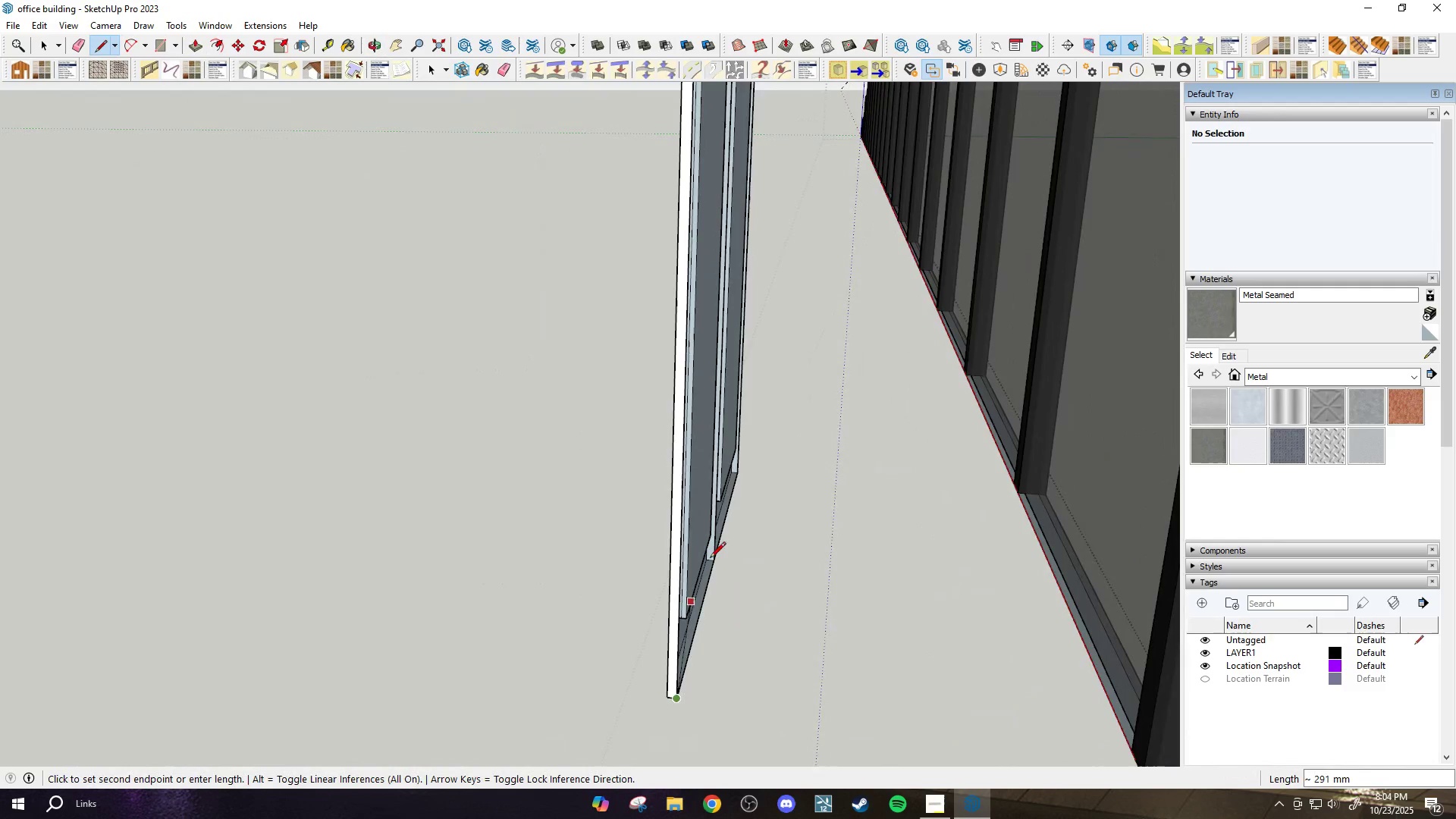 
scroll: coordinate [735, 520], scroll_direction: up, amount: 3.0
 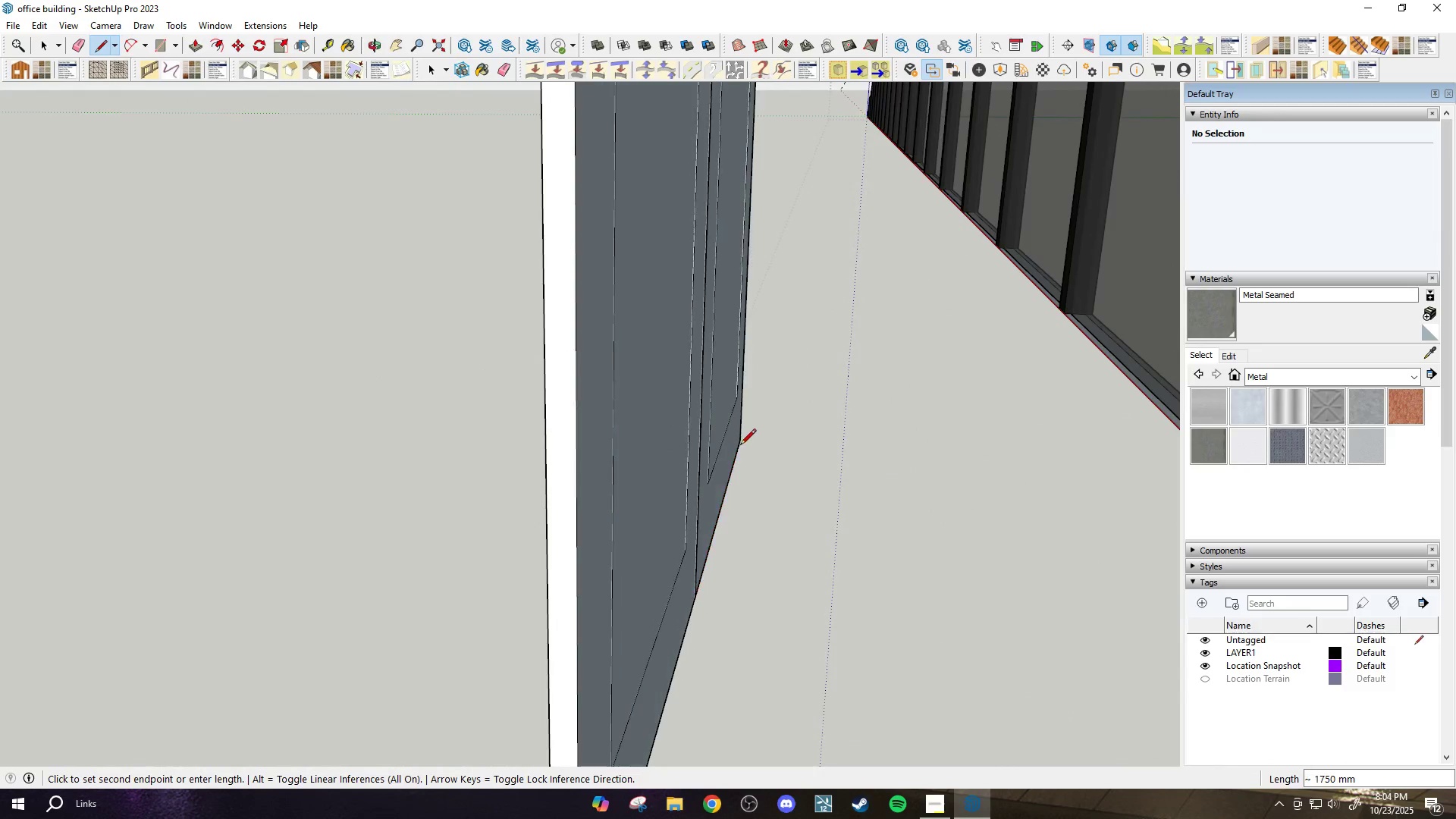 
left_click([740, 446])
 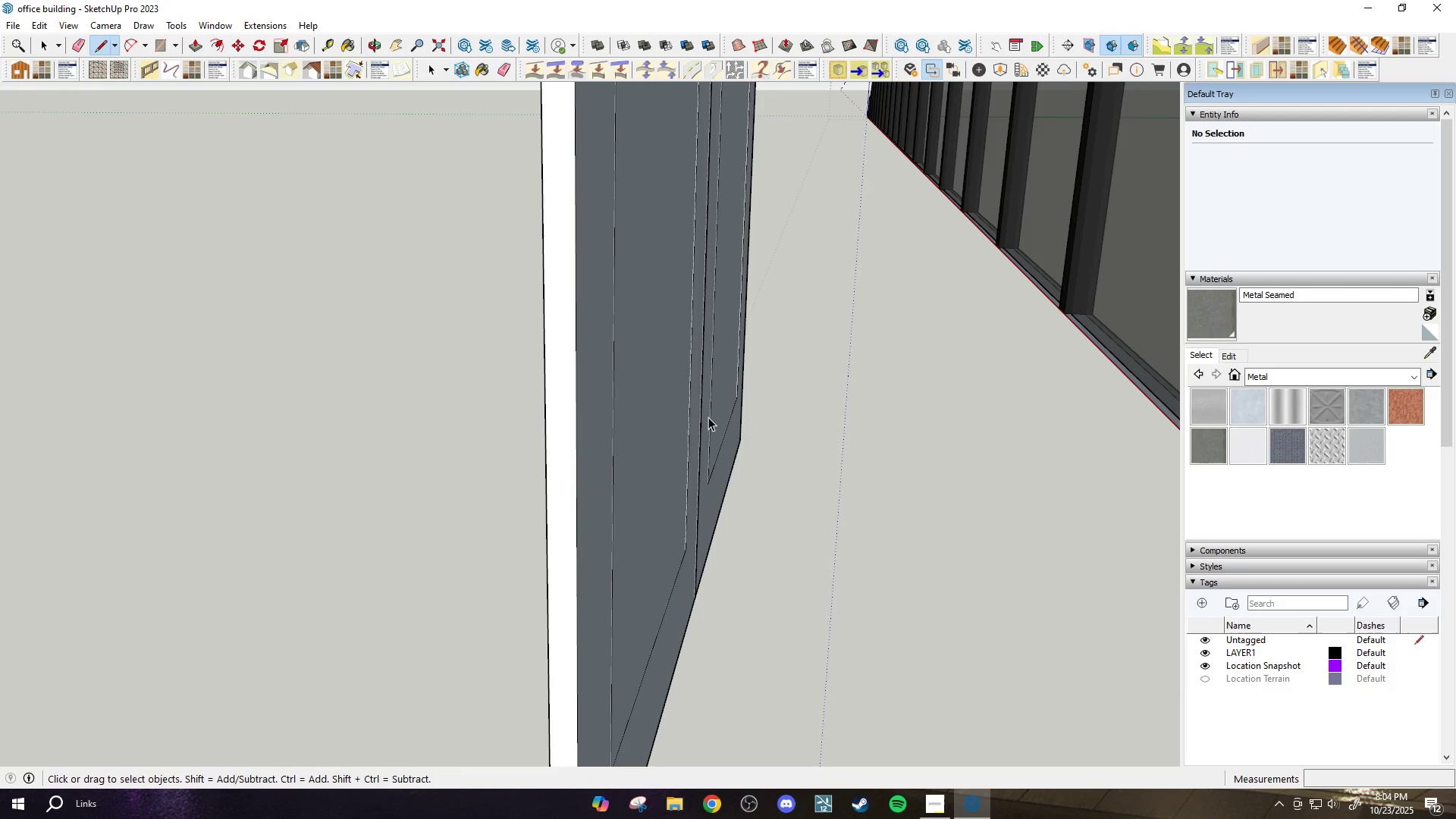 
key(Space)
 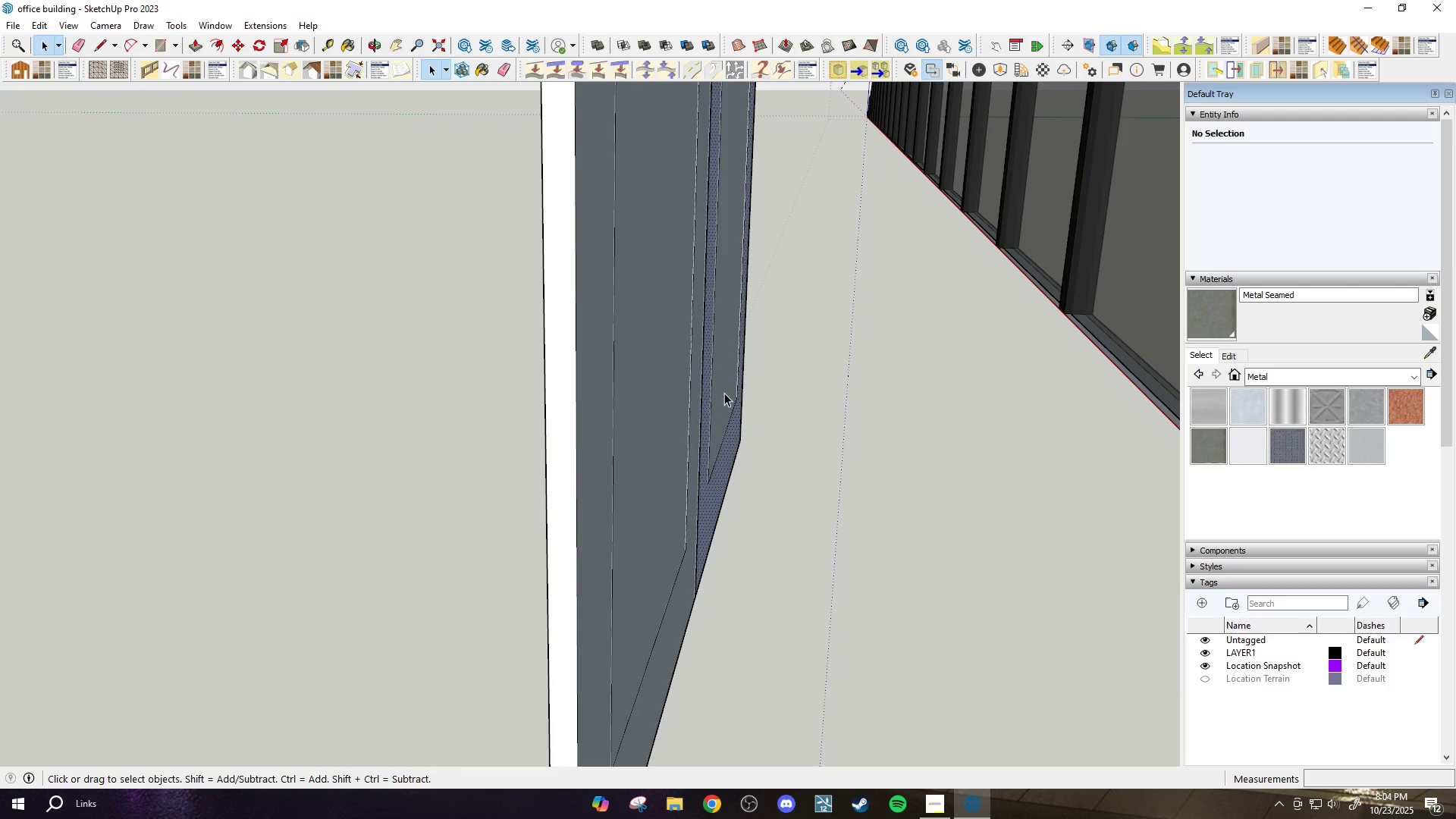 
double_click([725, 392])
 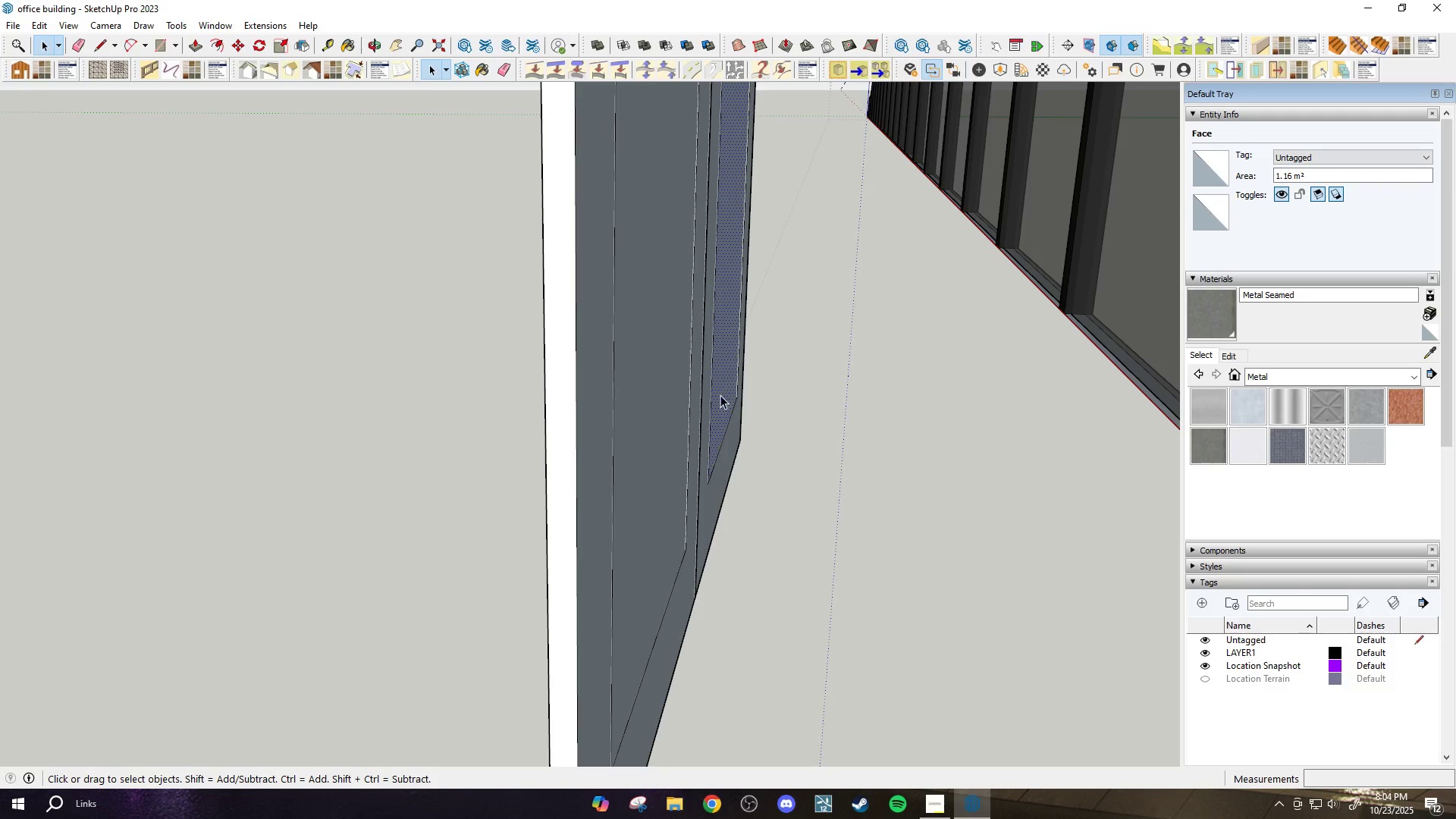 
key(Delete)
 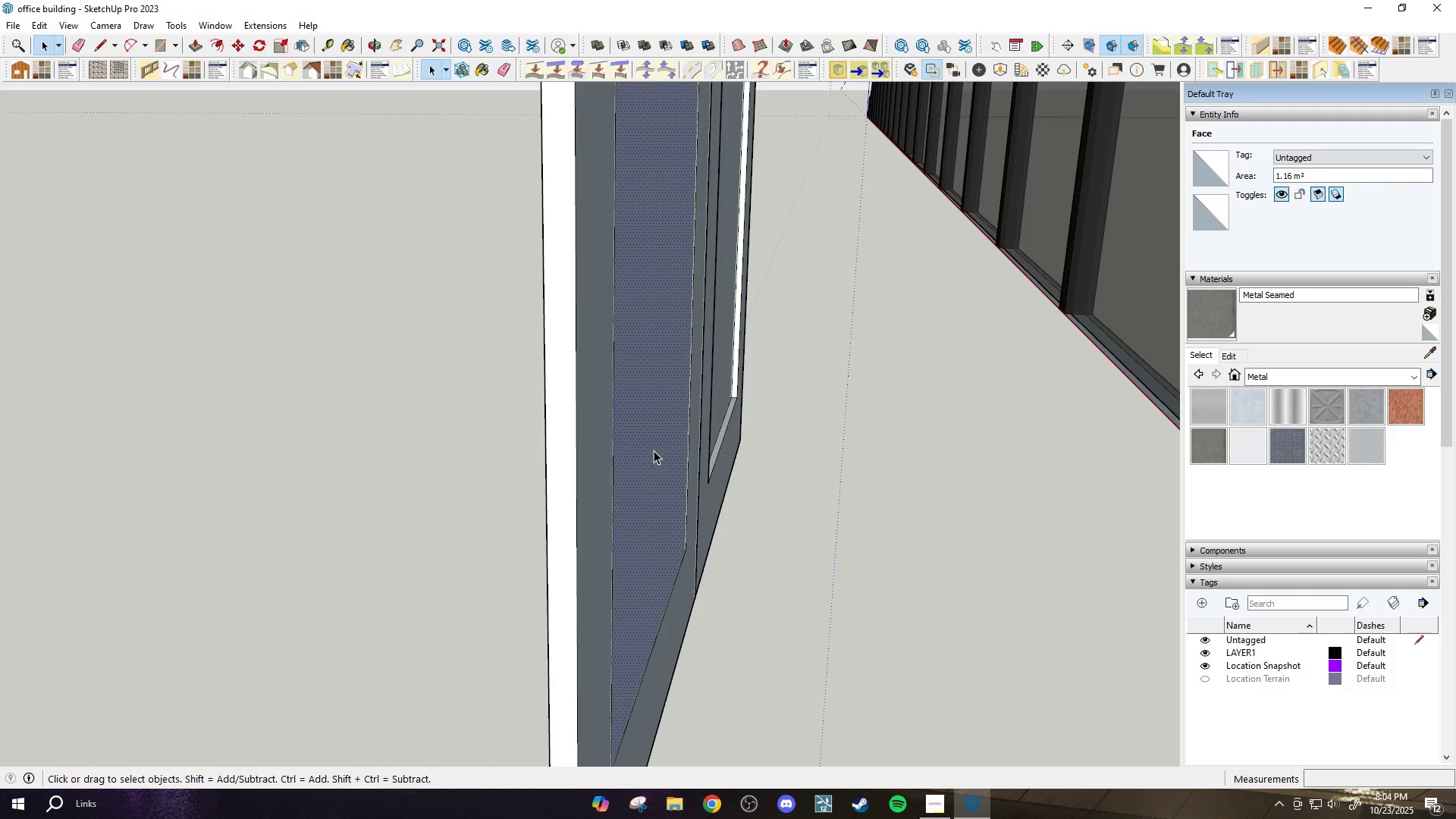 
left_click([654, 450])
 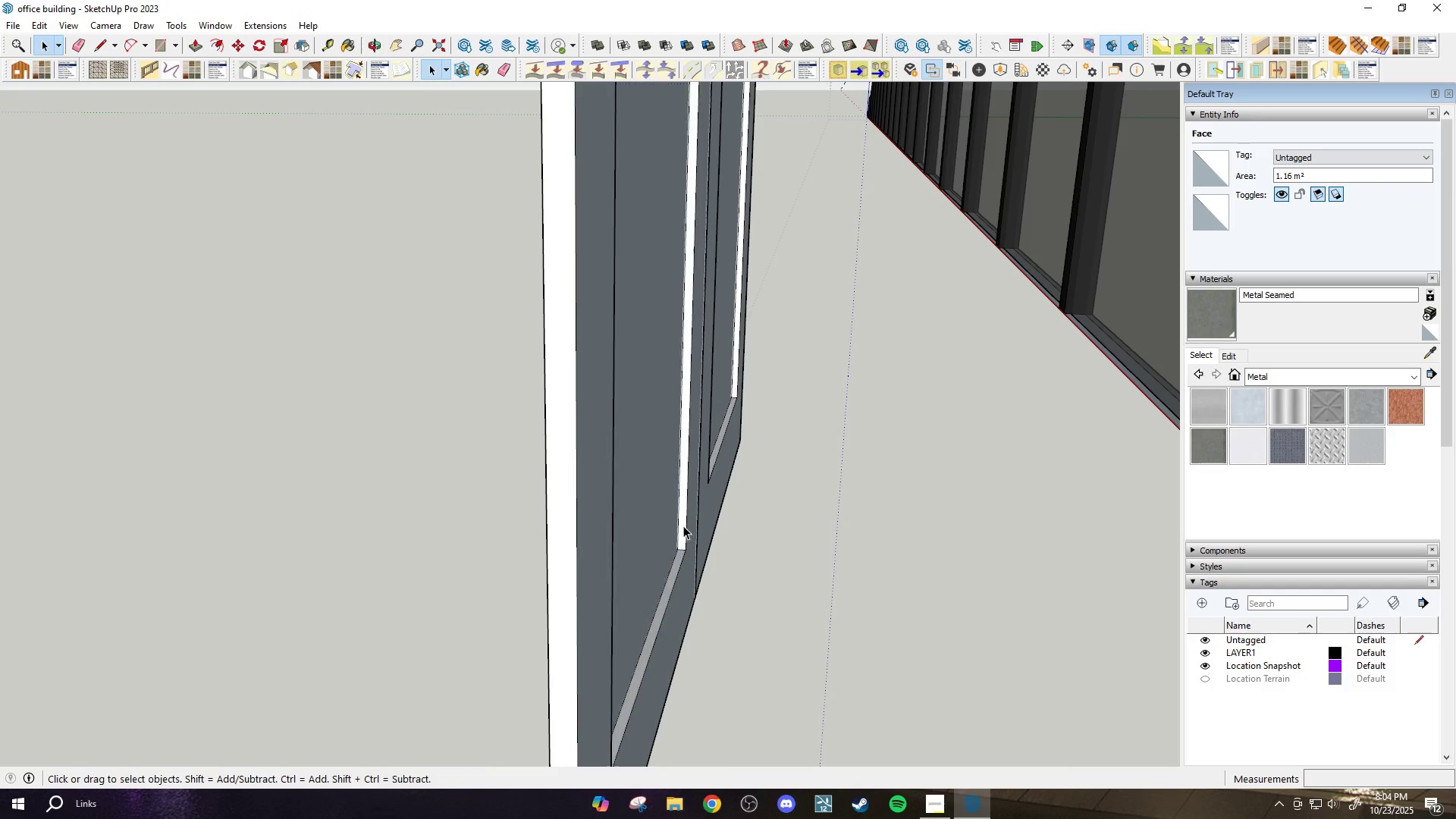 
key(Delete)
 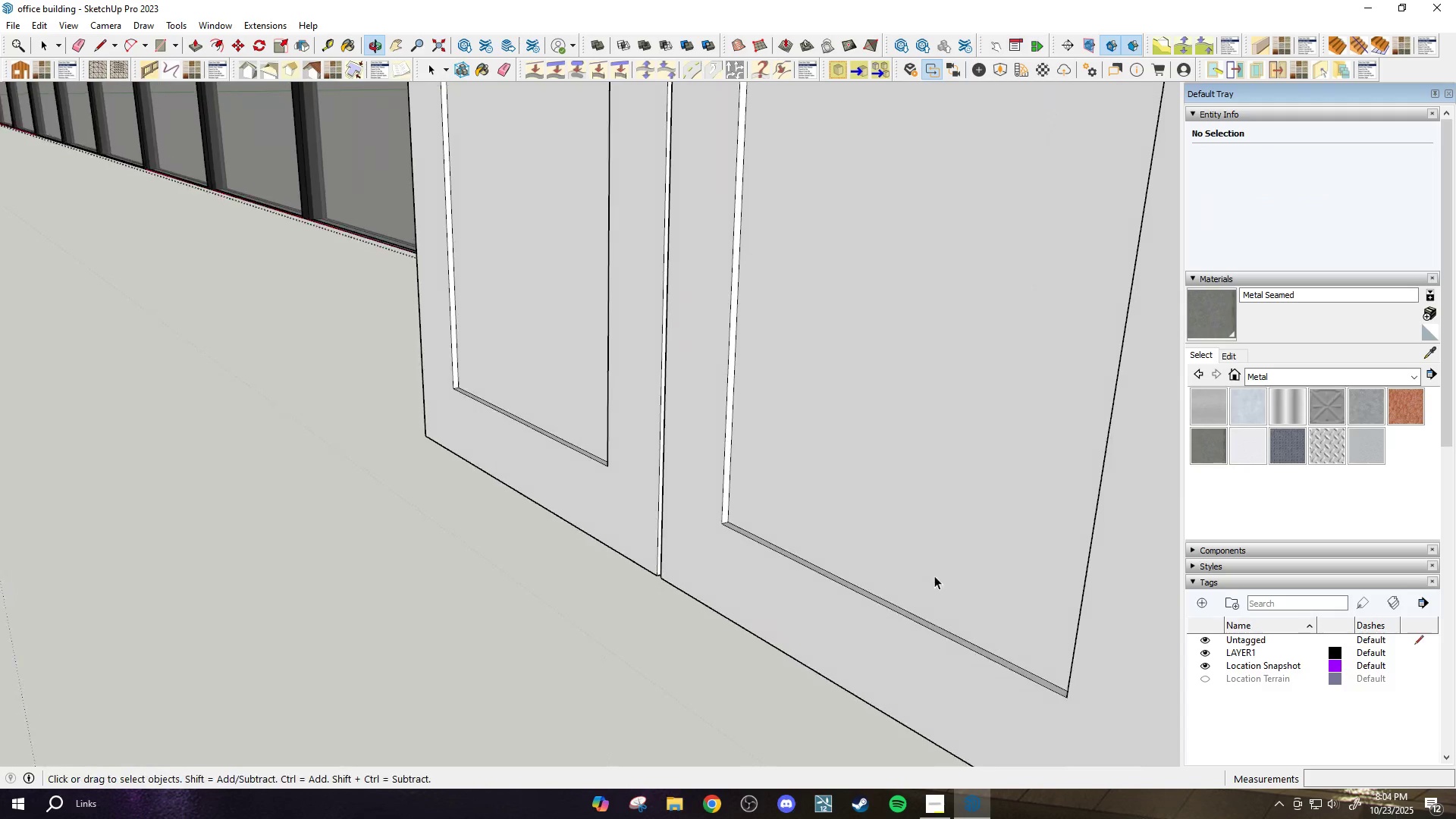 
scroll: coordinate [940, 466], scroll_direction: down, amount: 10.0
 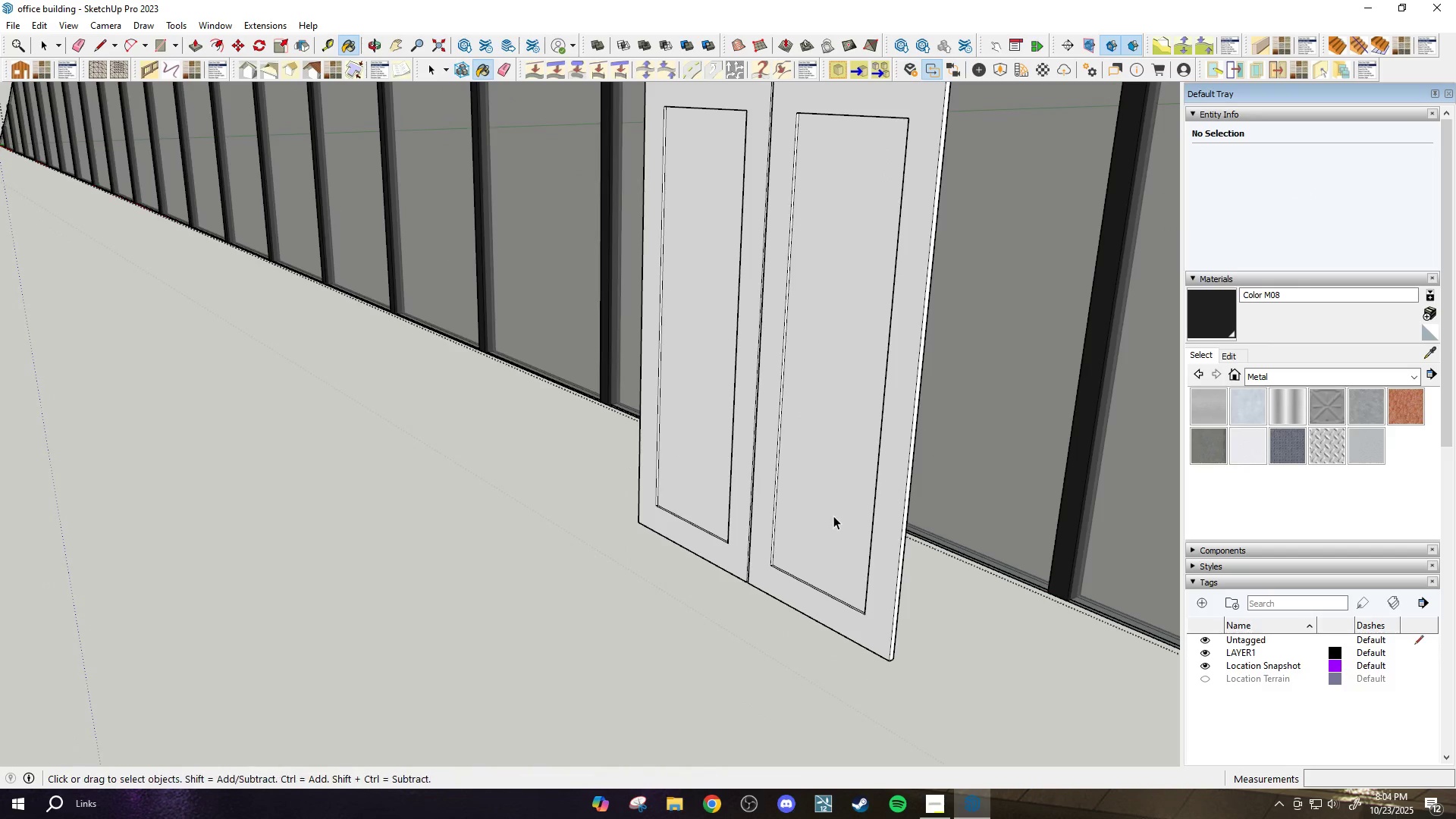 
key(Space)
 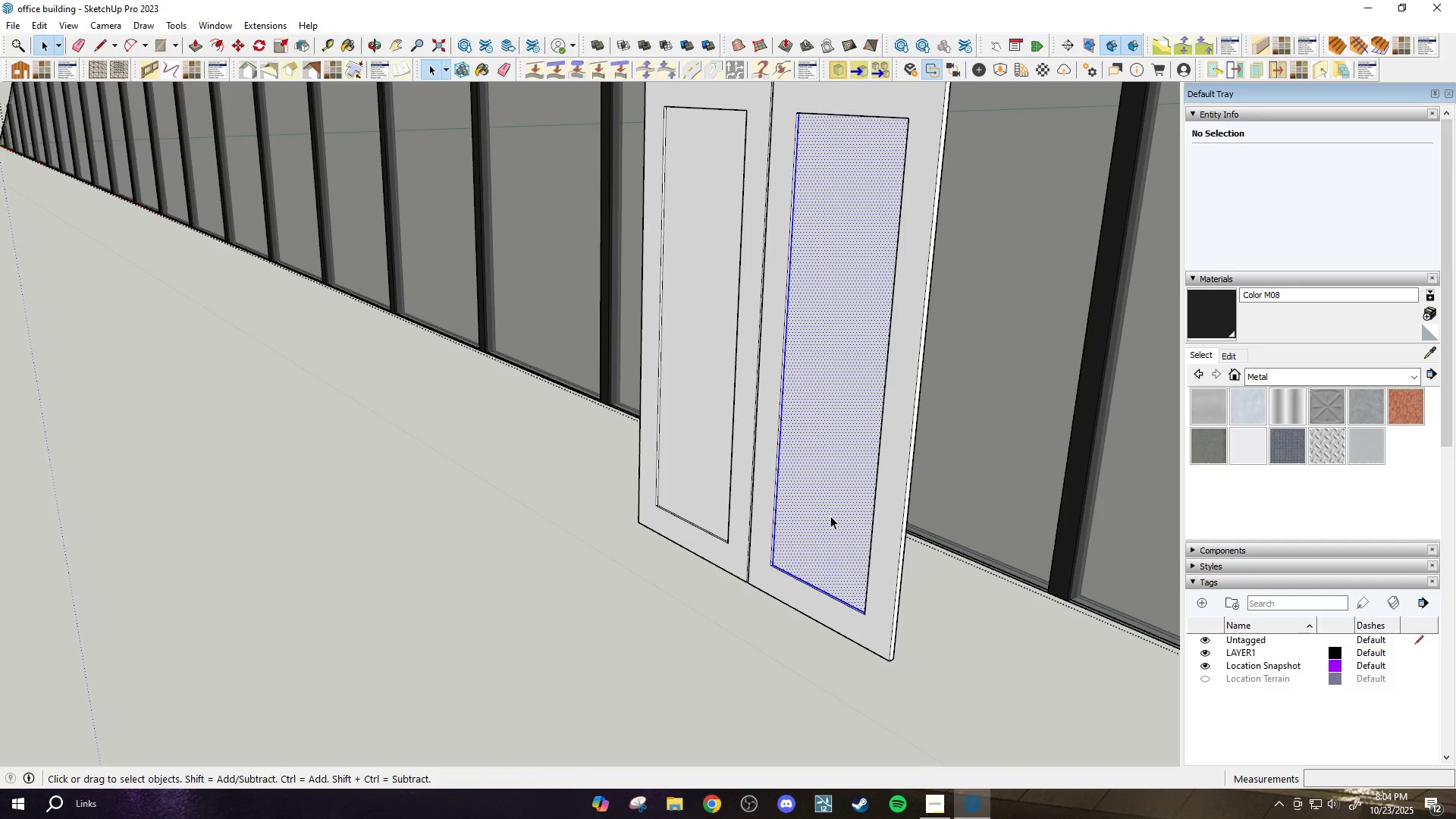 
double_click([830, 516])
 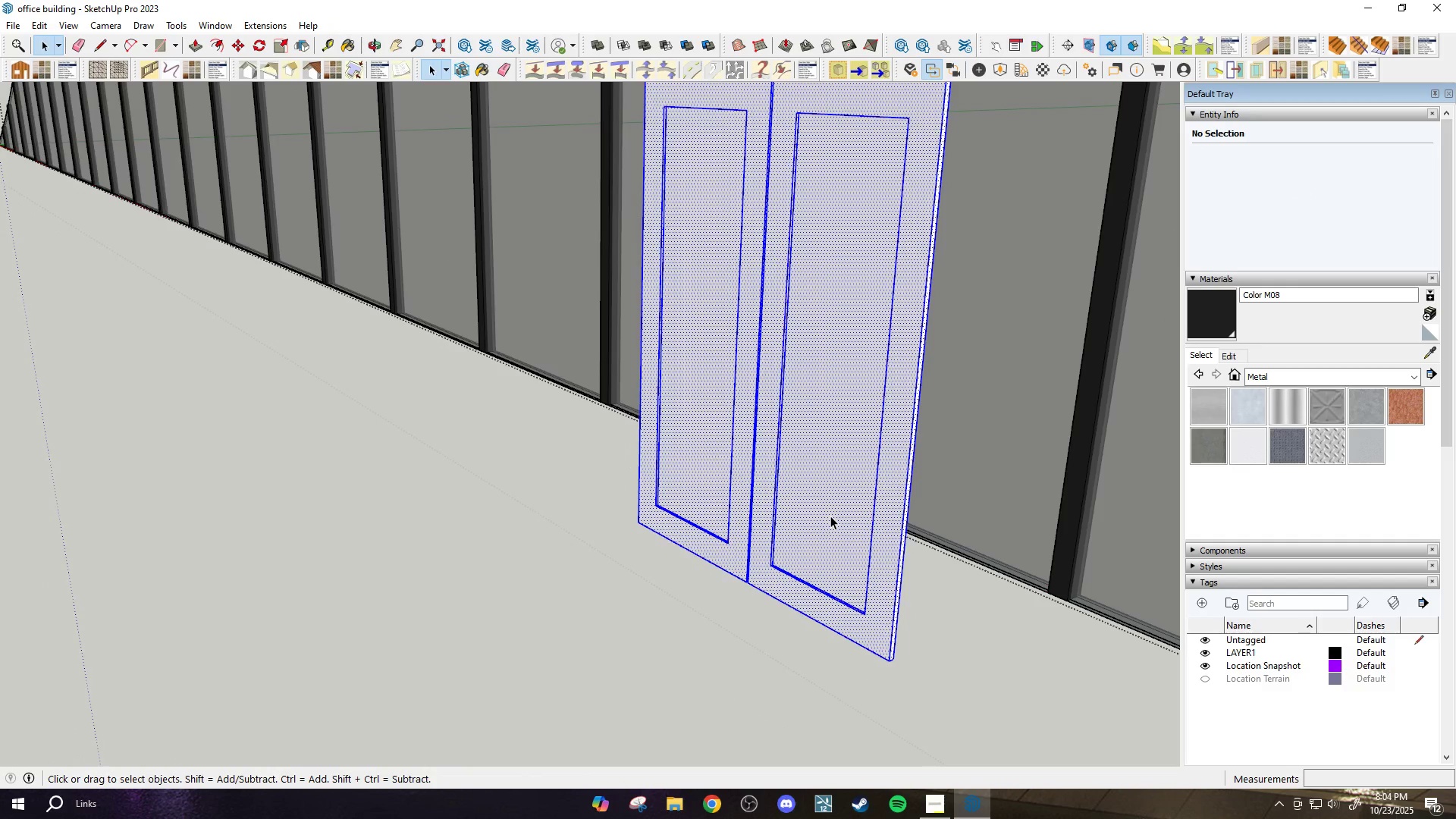 
triple_click([830, 516])
 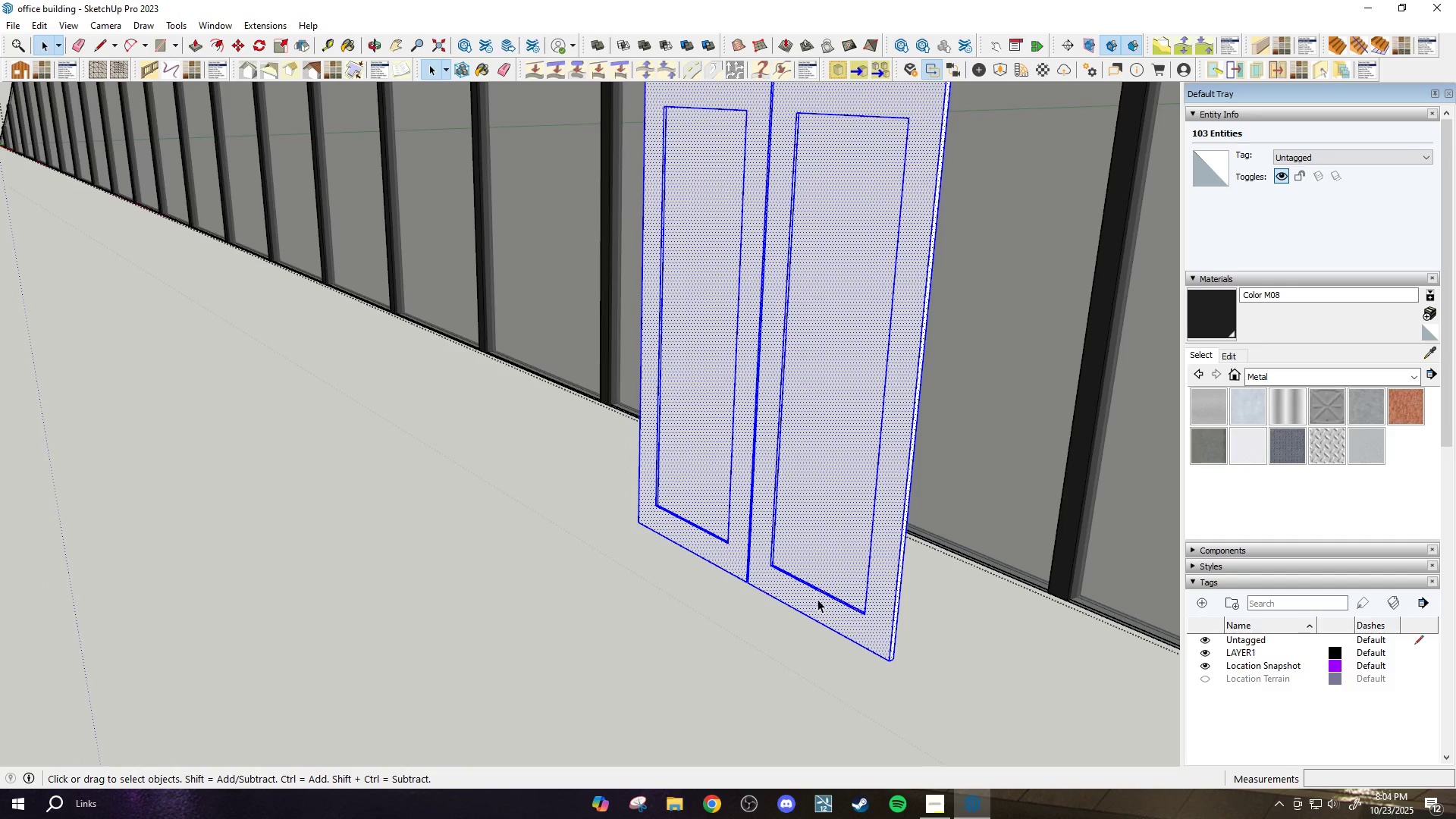 
key(B)
 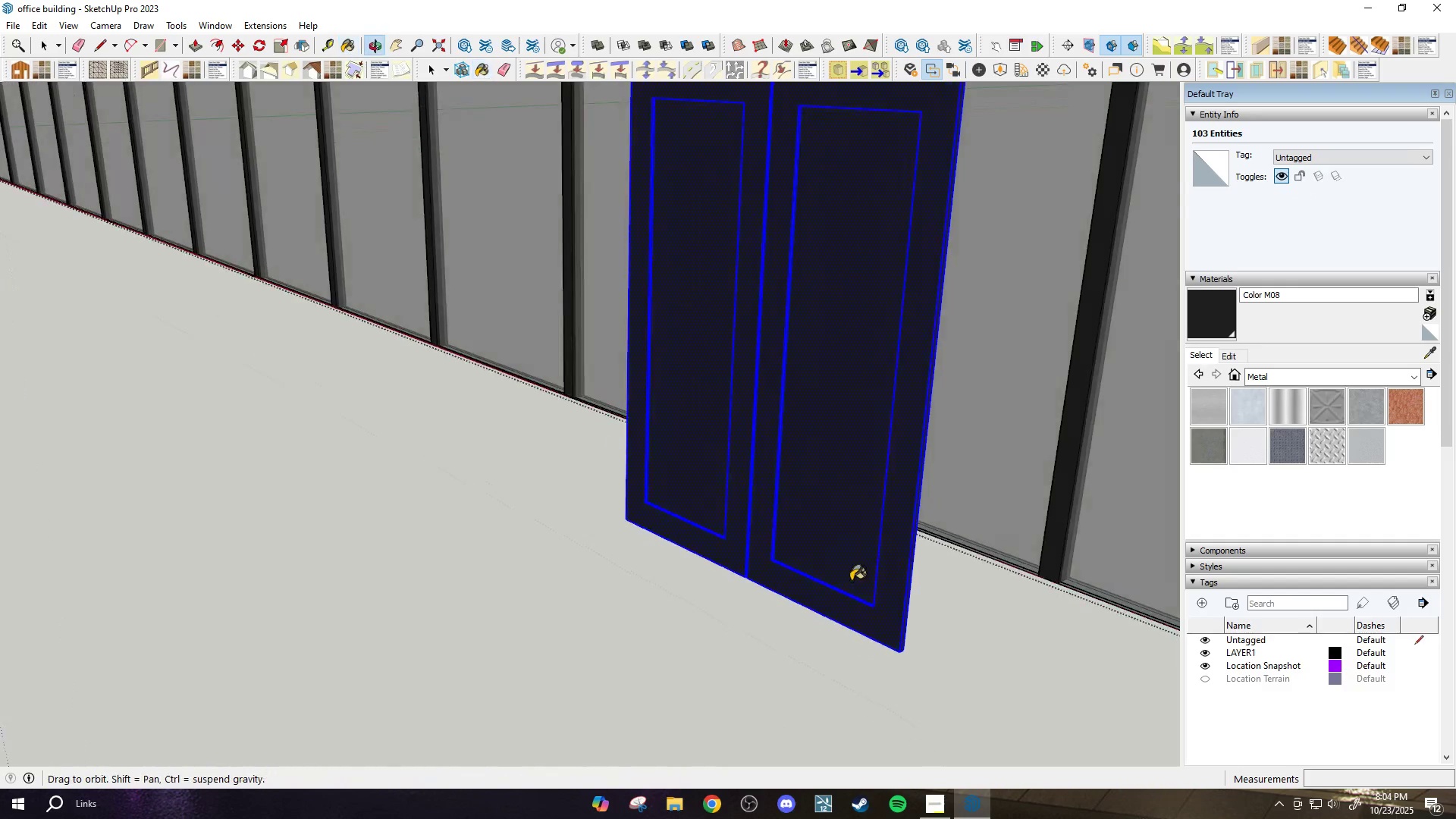 
key(Space)
 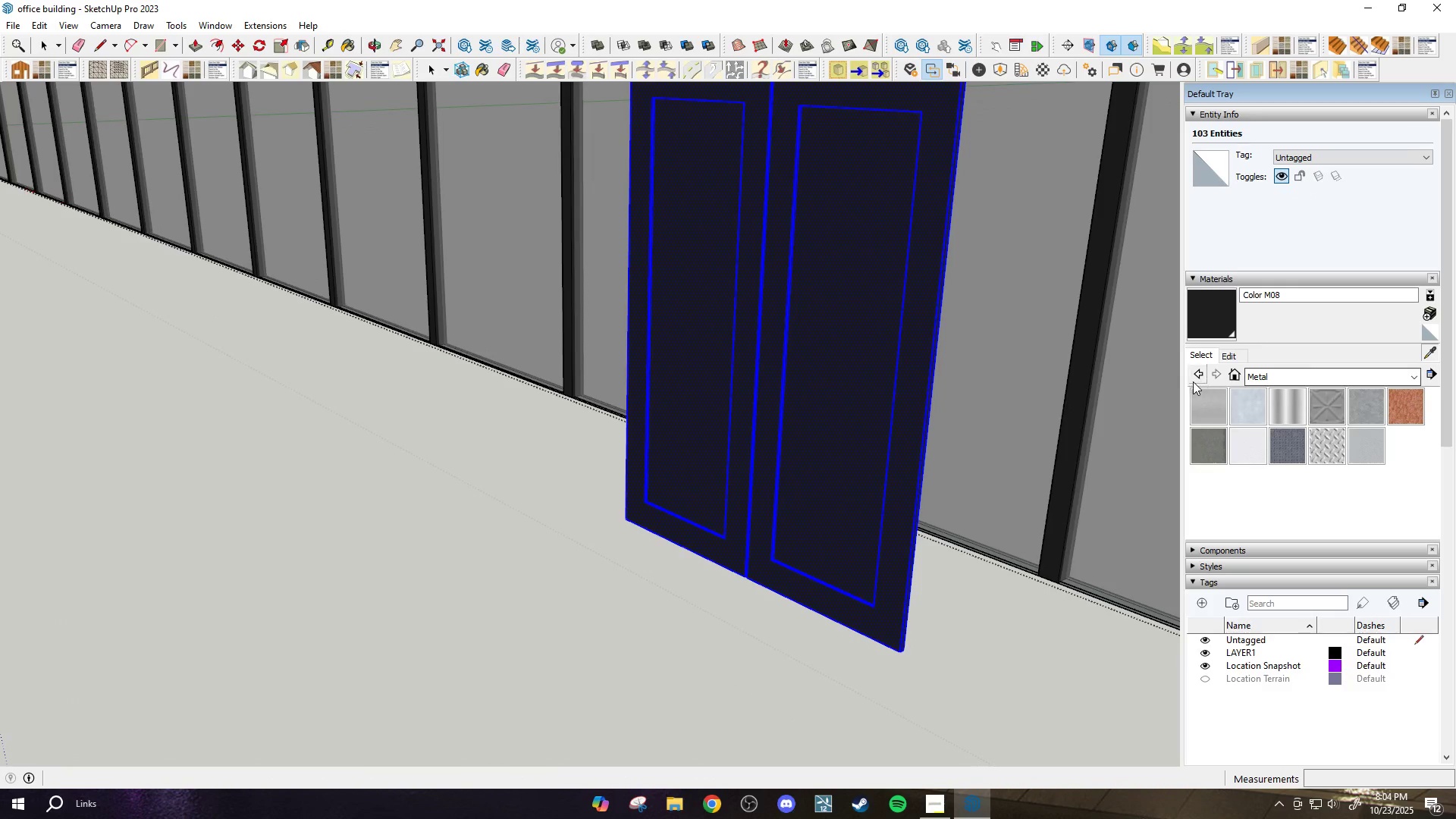 
left_click([1154, 386])
 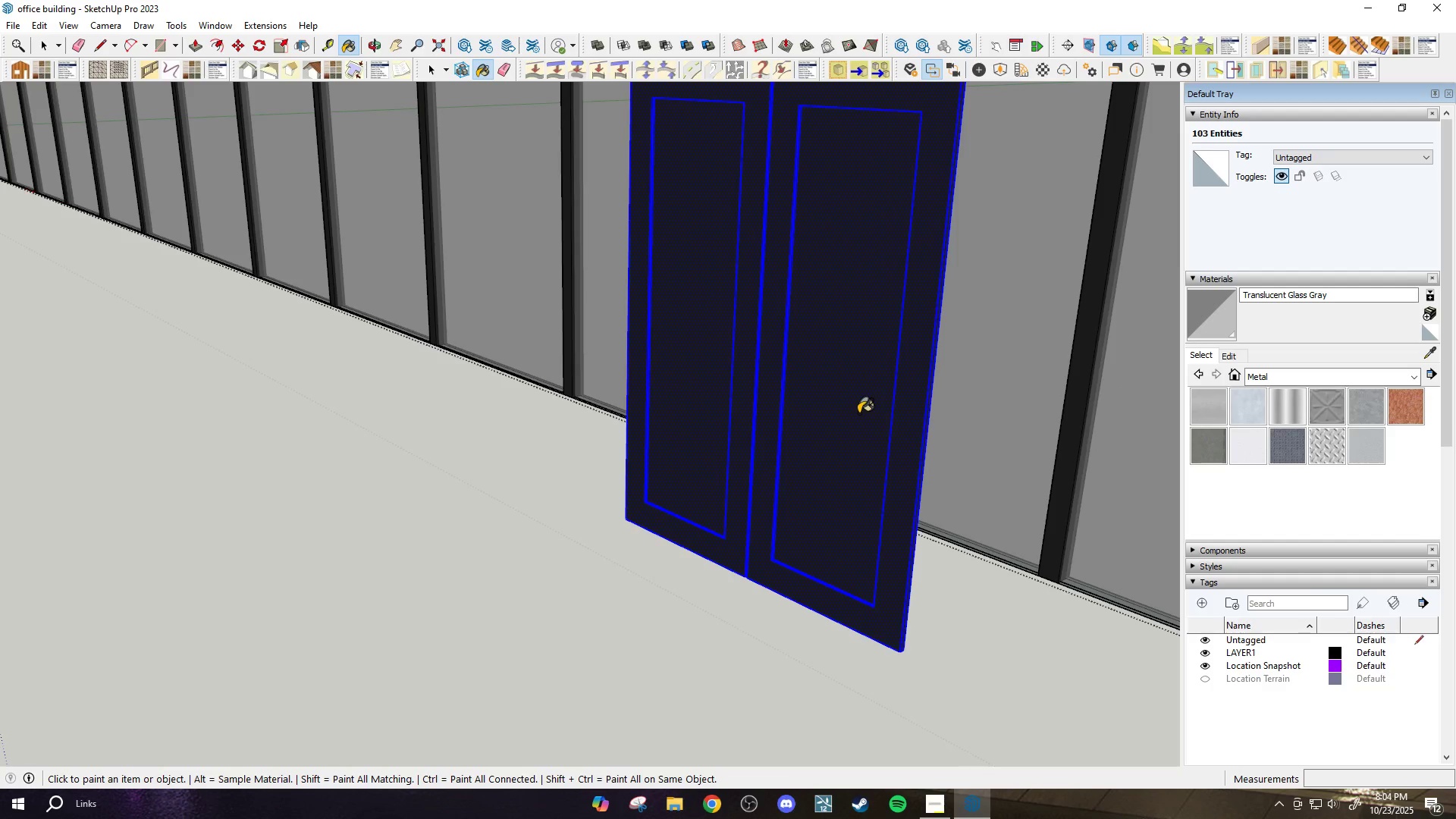 
key(Space)
 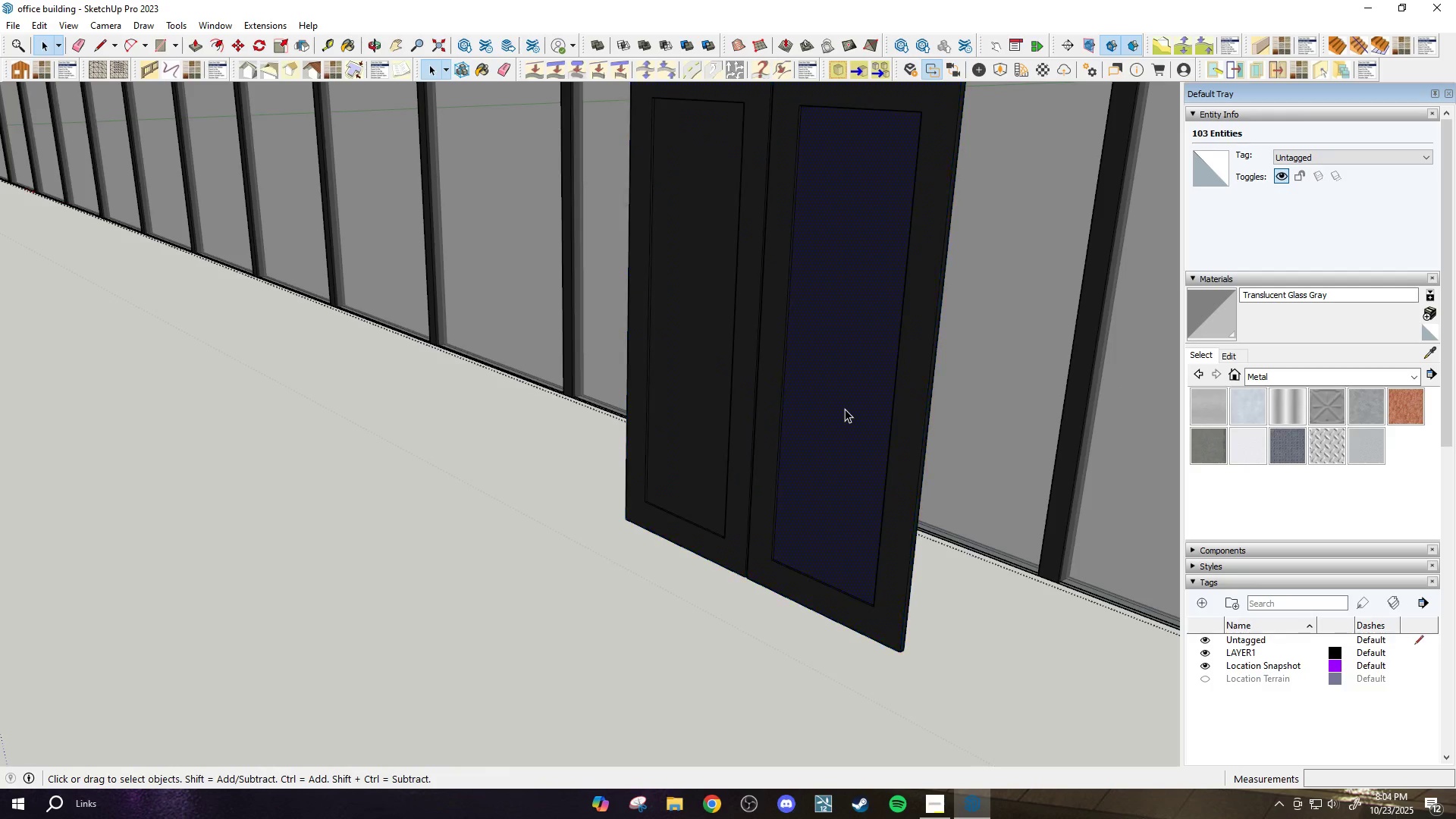 
left_click([845, 409])
 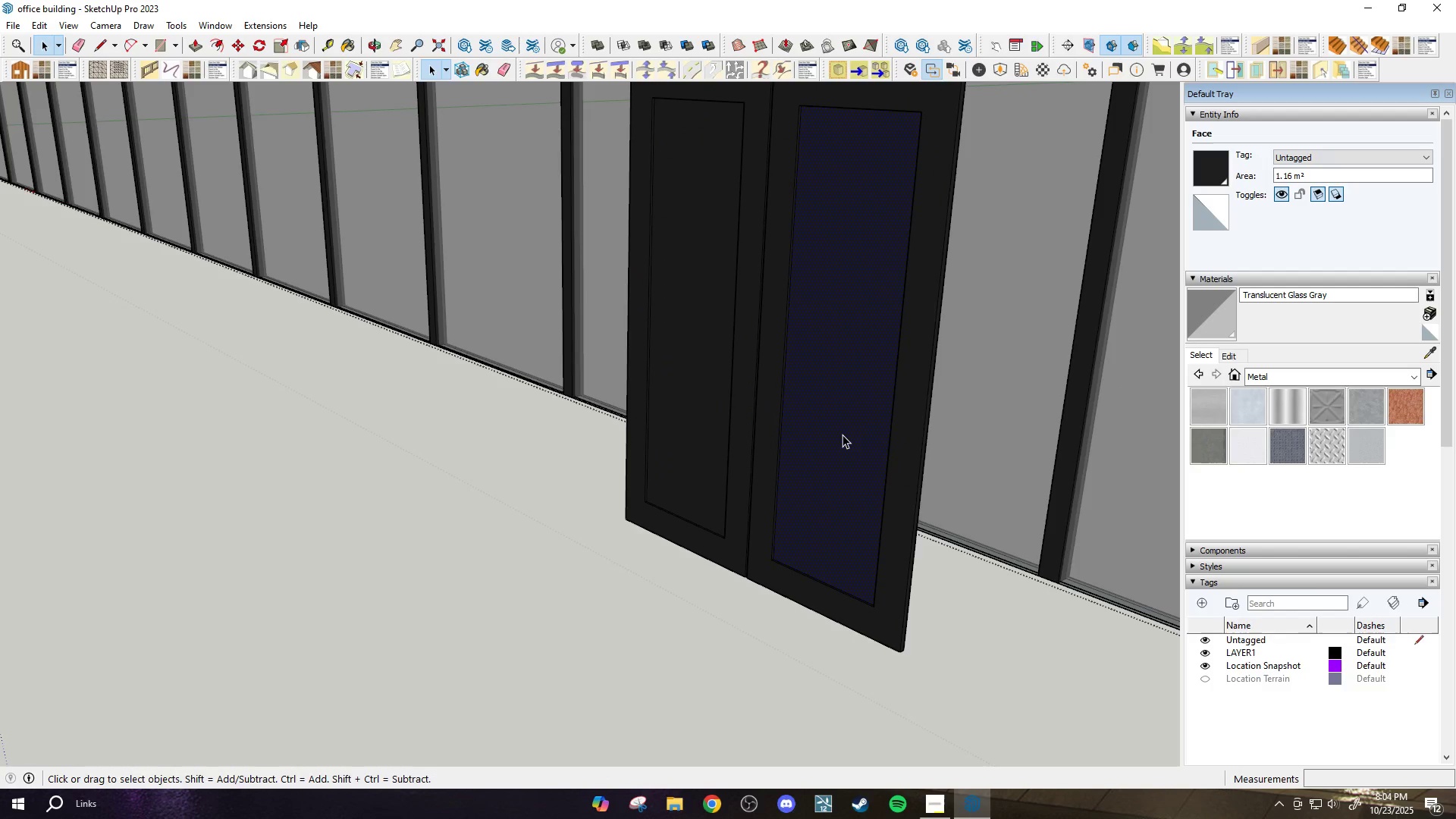 
key(B)
 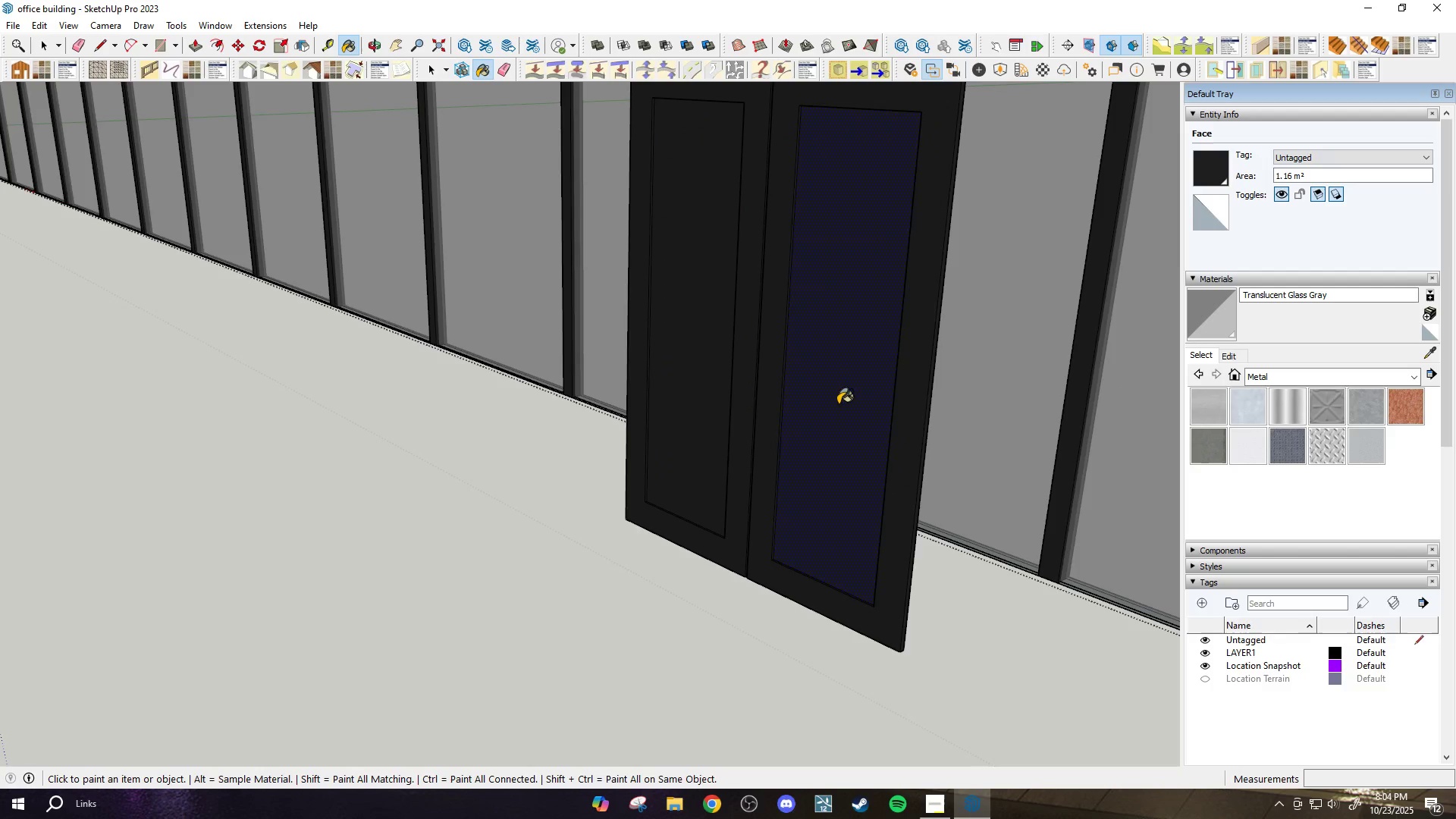 
left_click([839, 403])
 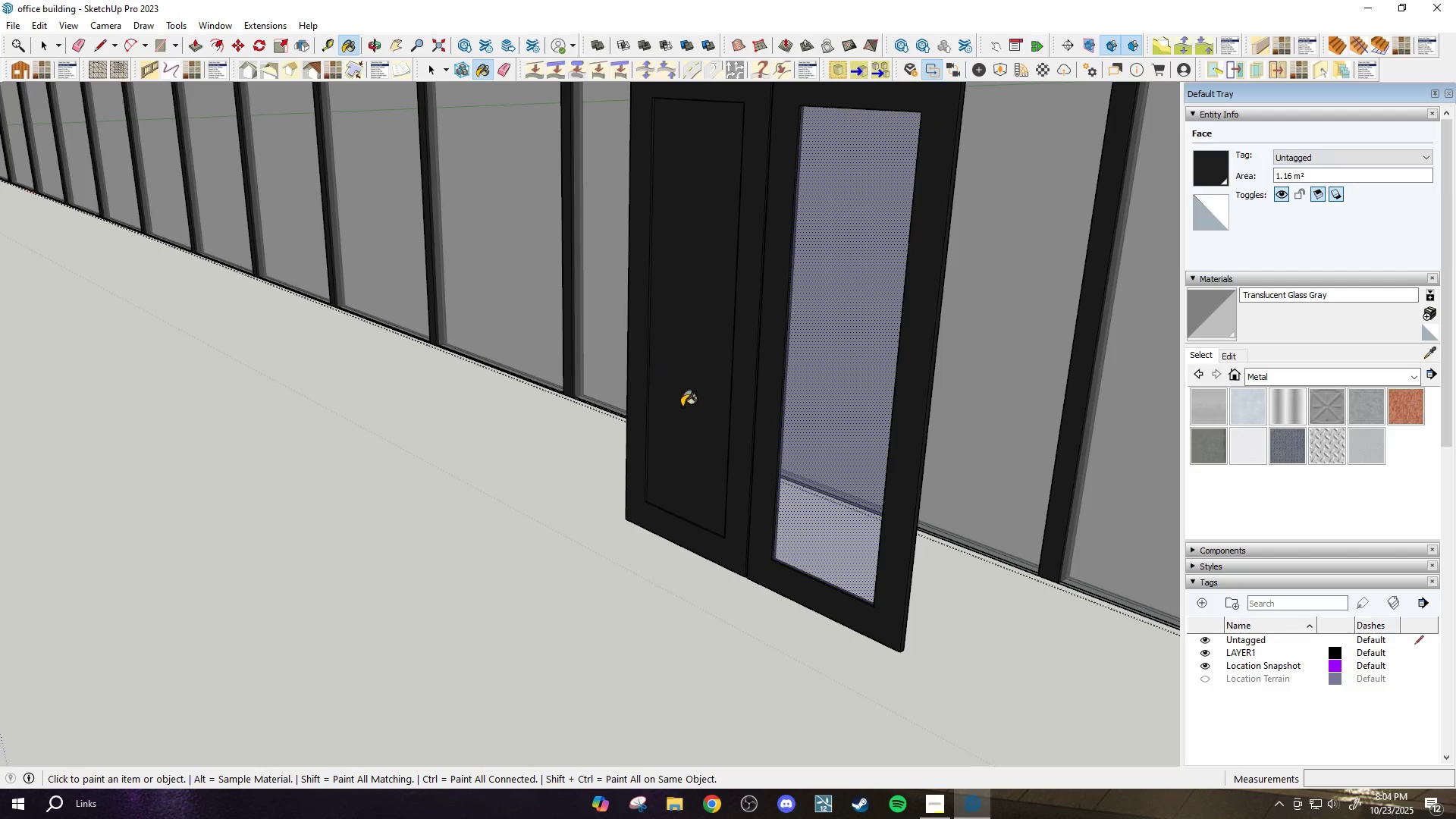 
left_click([682, 406])
 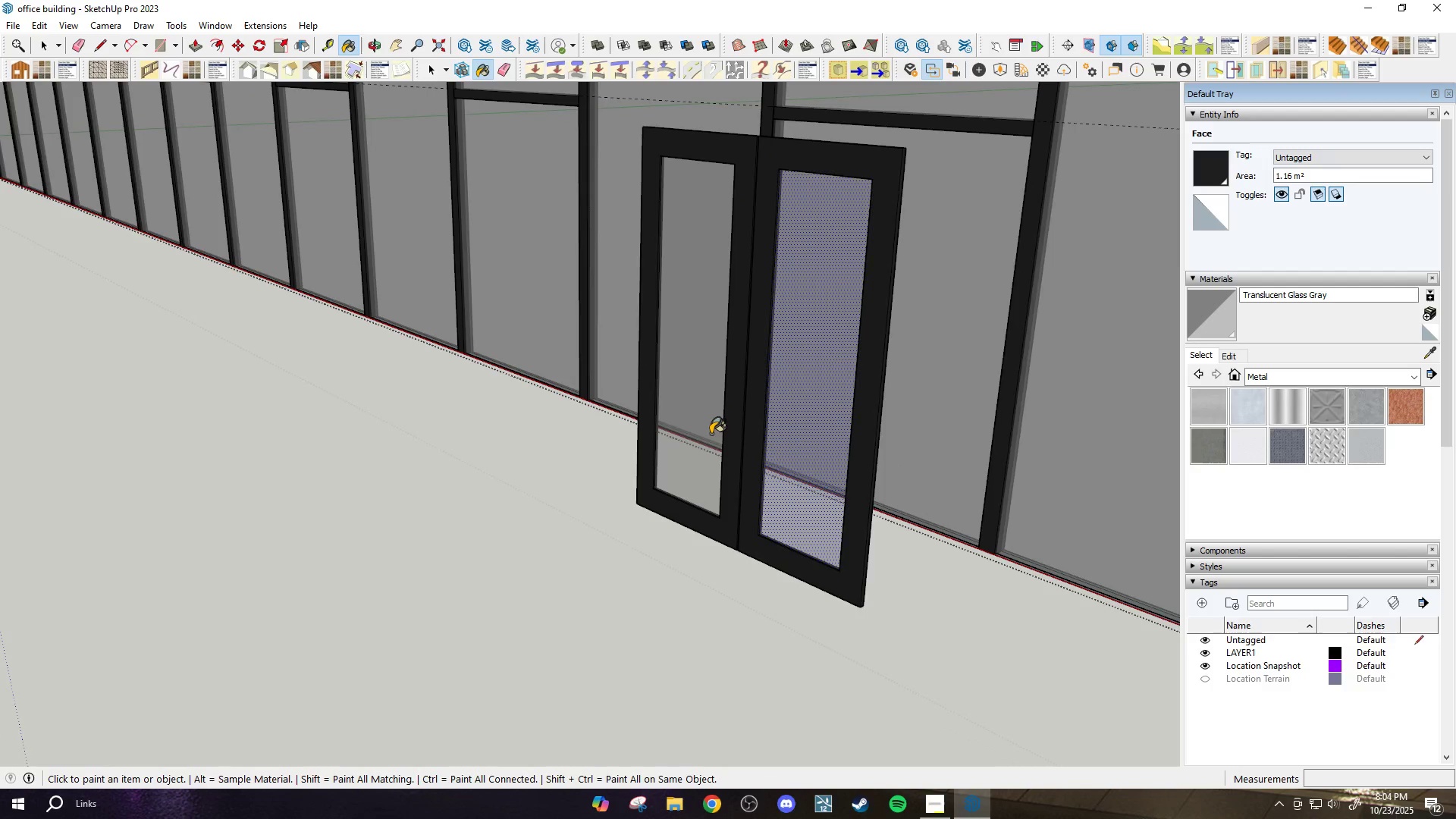 
scroll: coordinate [696, 422], scroll_direction: down, amount: 2.0
 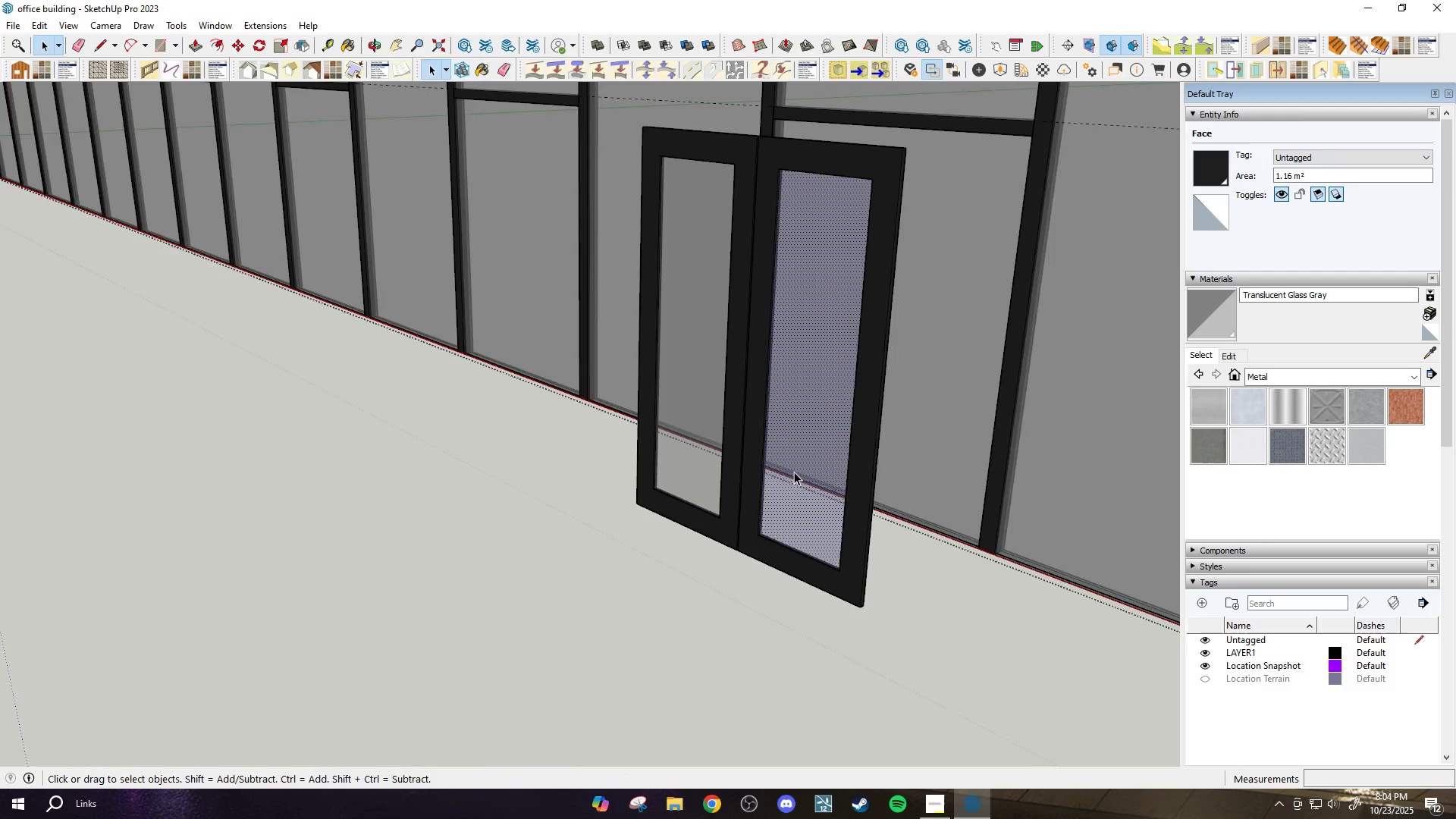 
key(Space)
 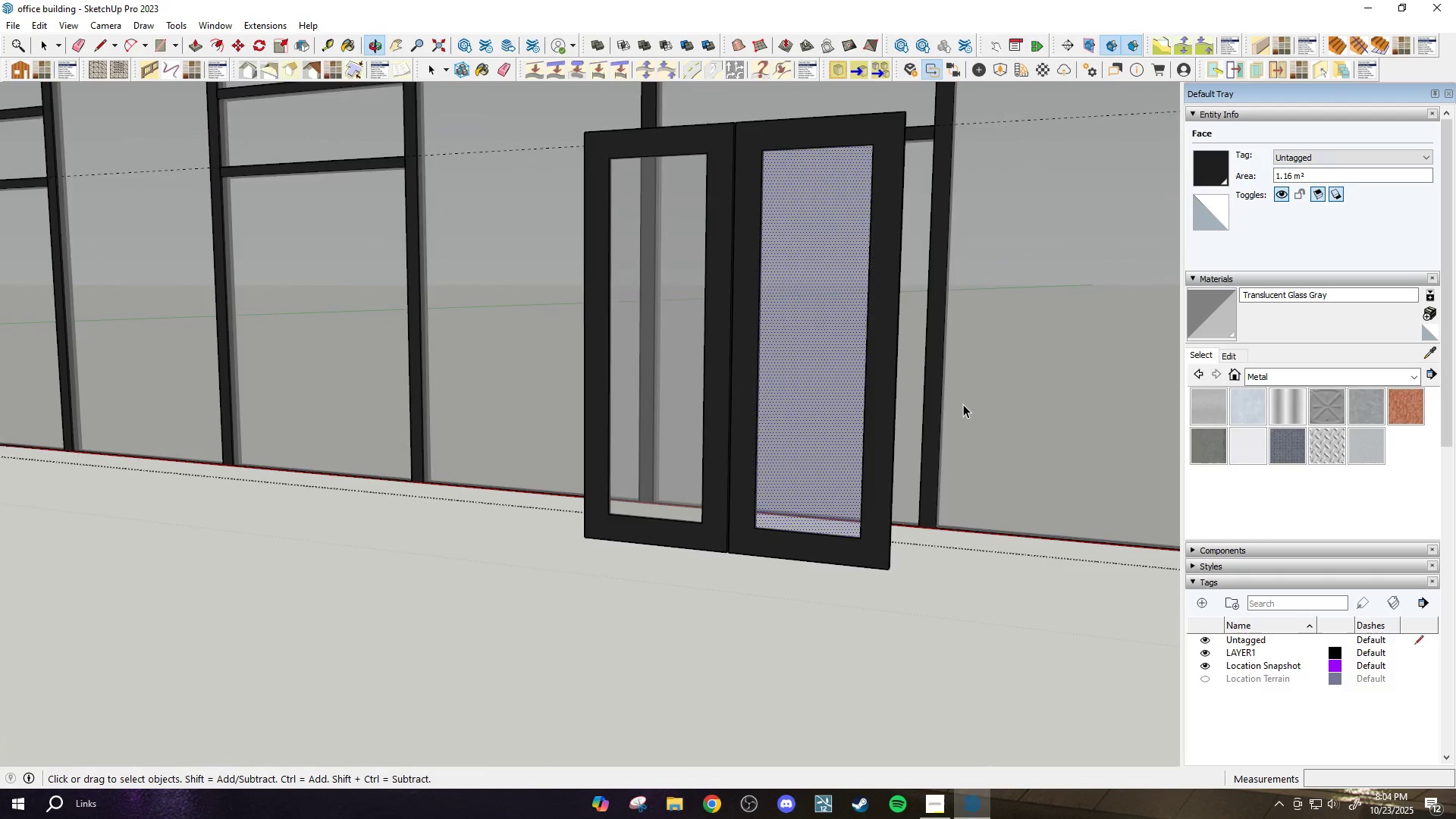 
scroll: coordinate [940, 420], scroll_direction: down, amount: 2.0
 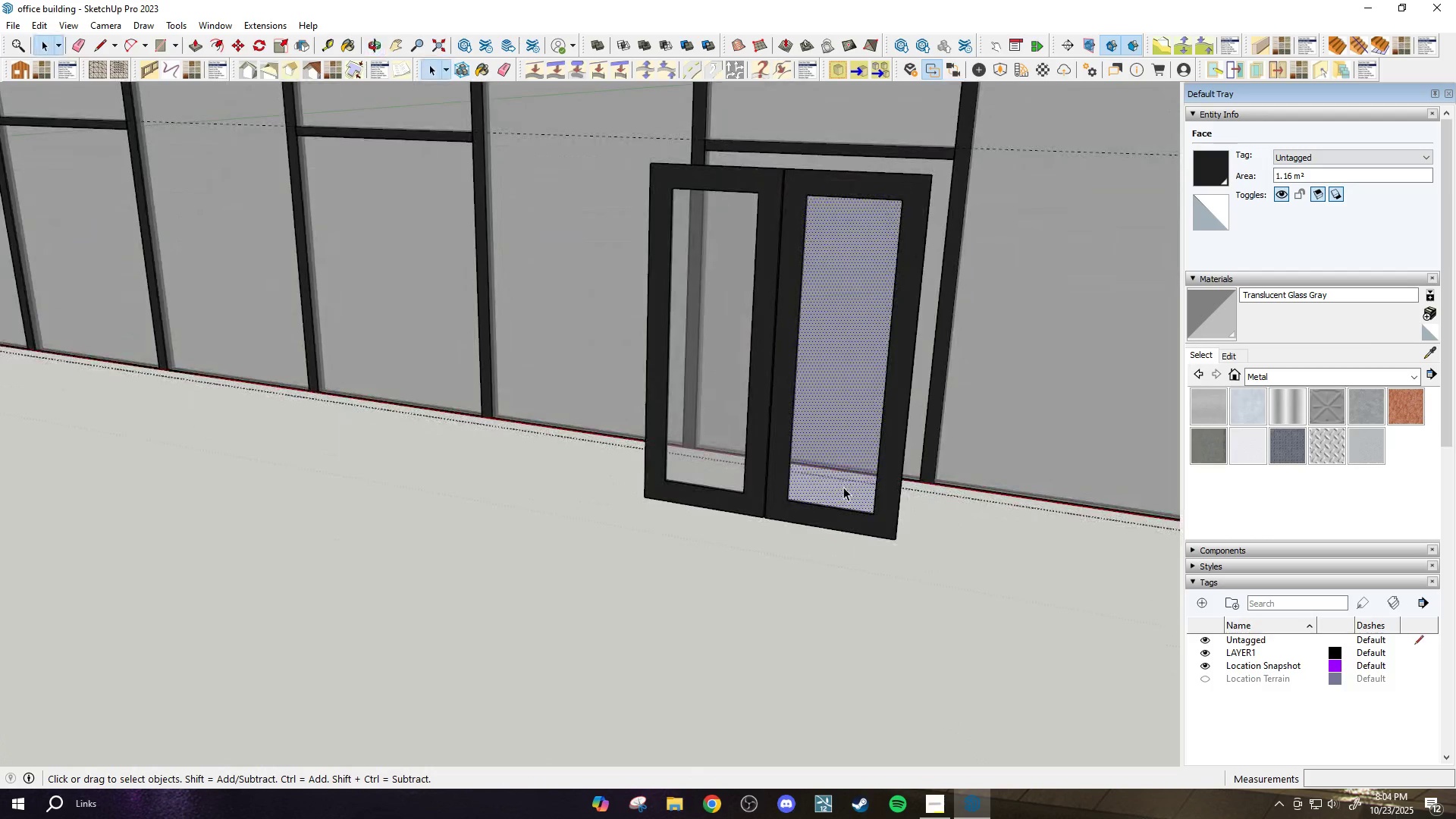 
double_click([843, 487])
 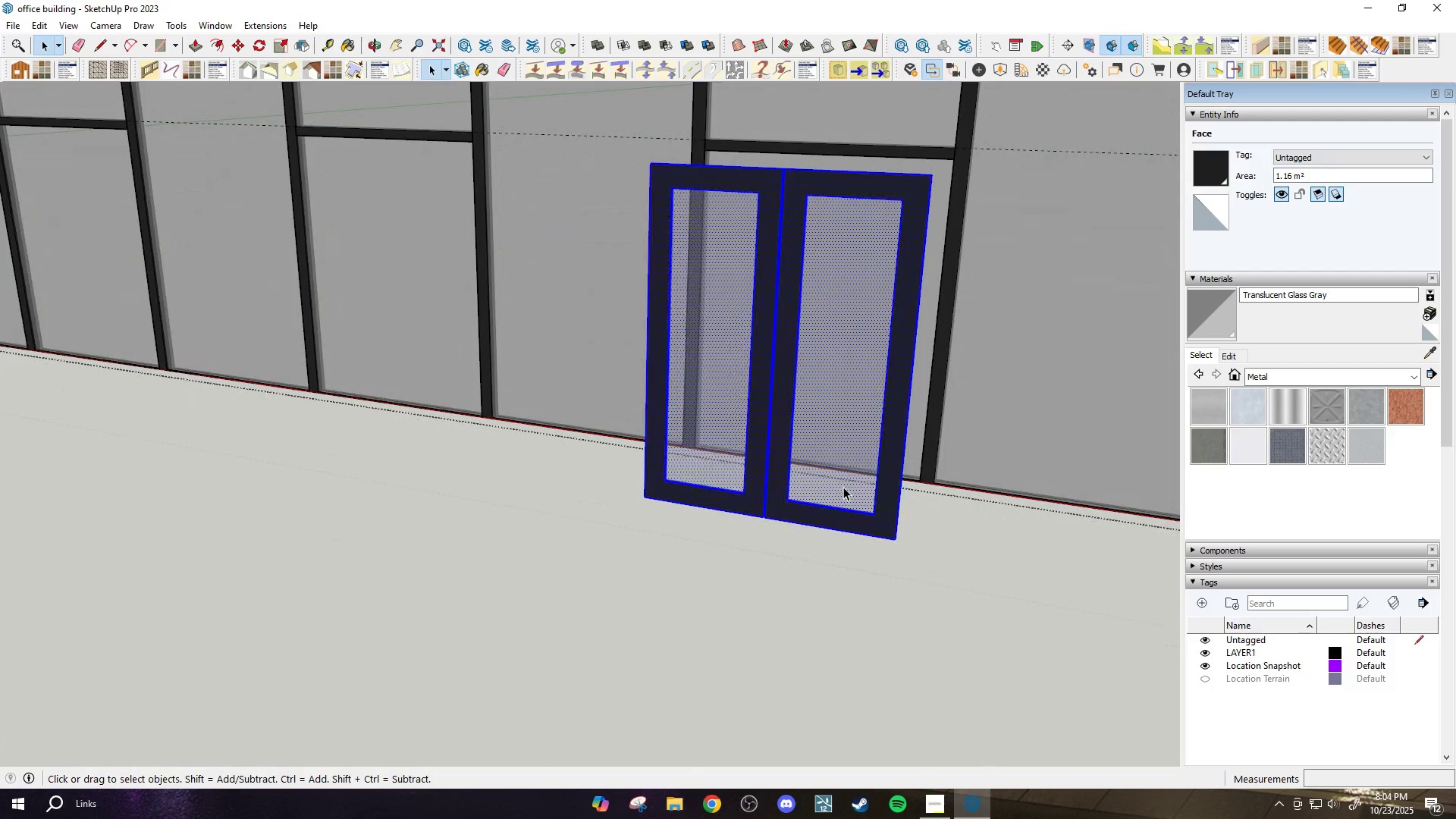 
triple_click([843, 487])
 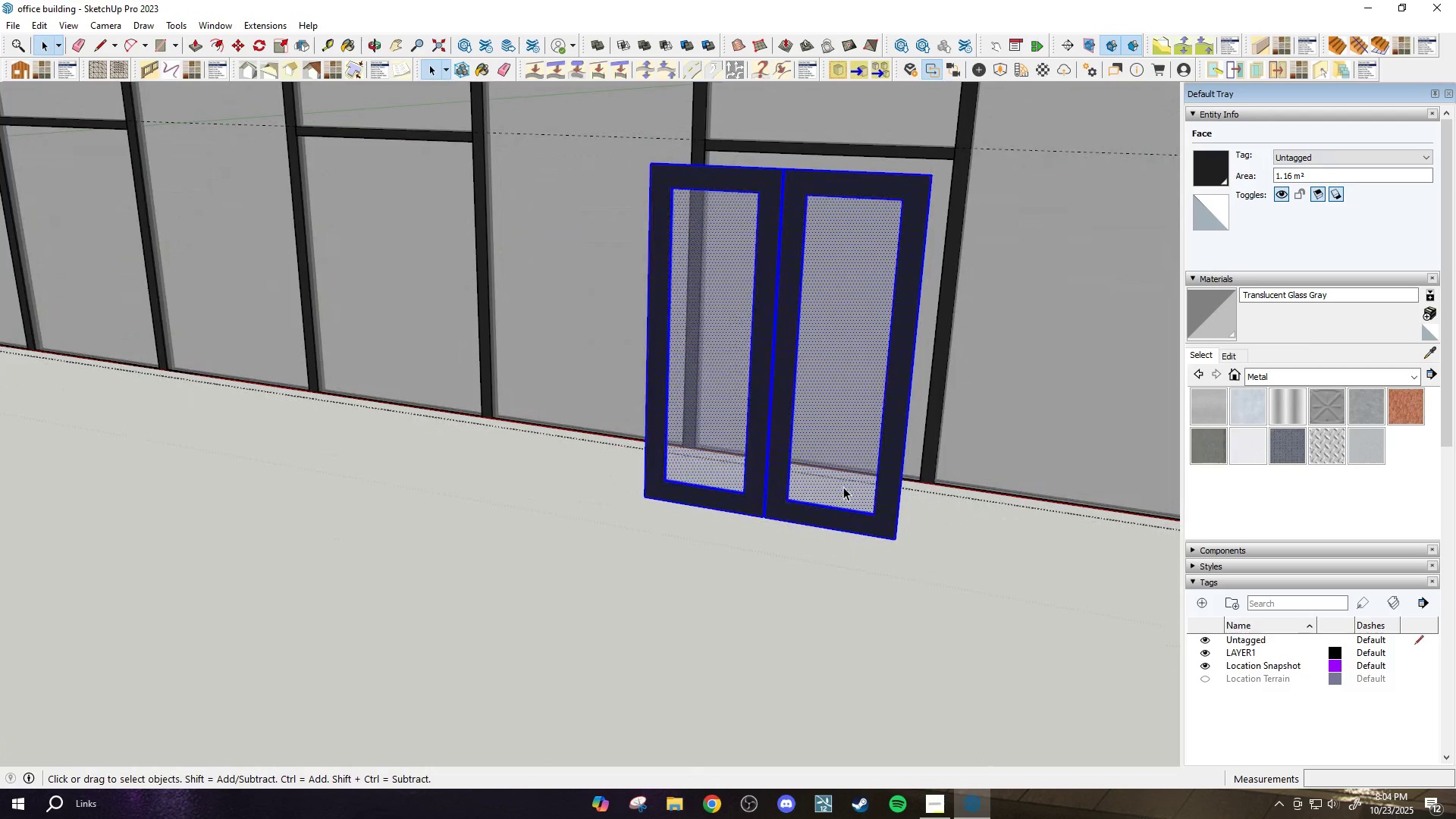 
triple_click([843, 487])
 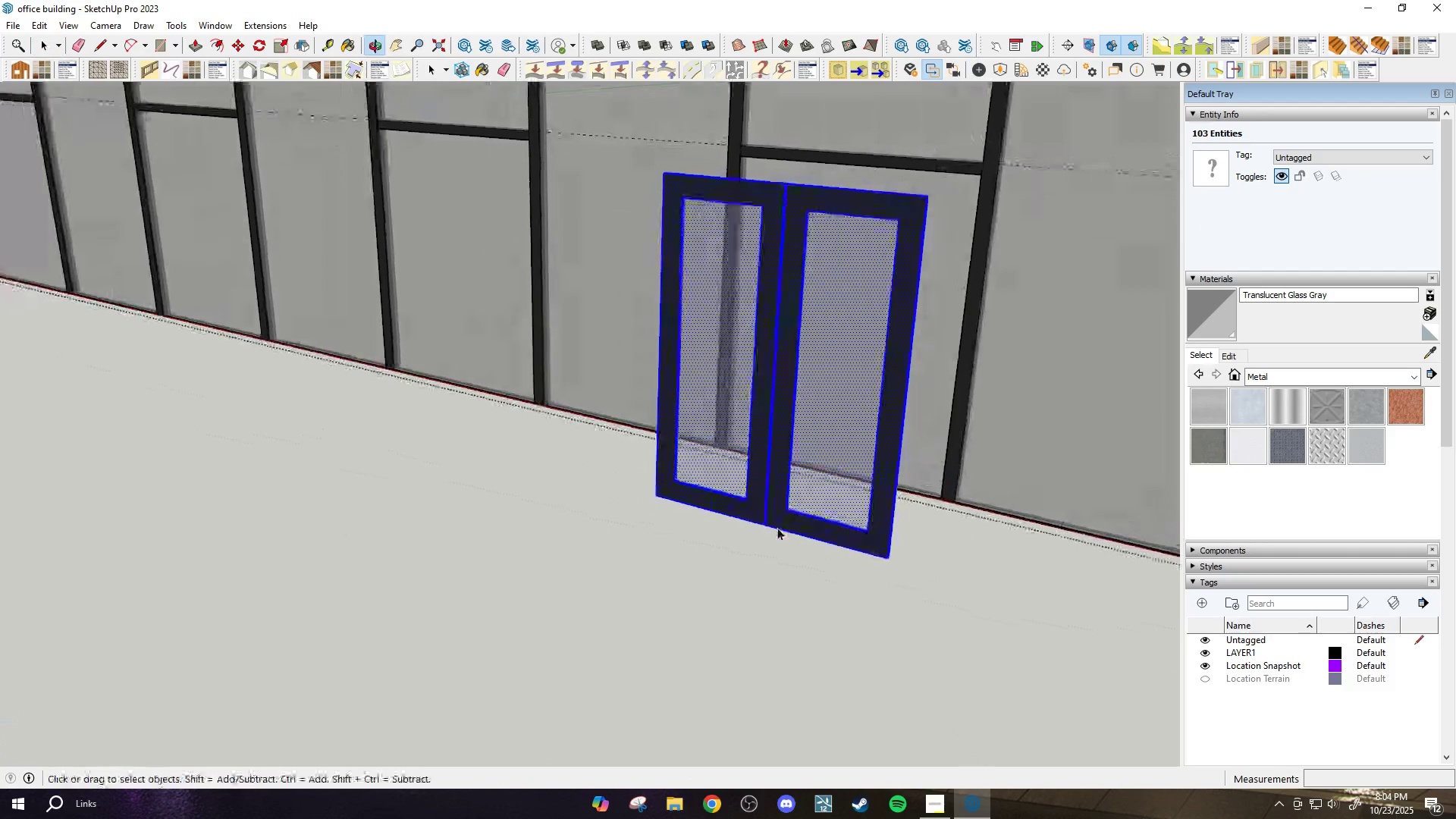 
key(M)
 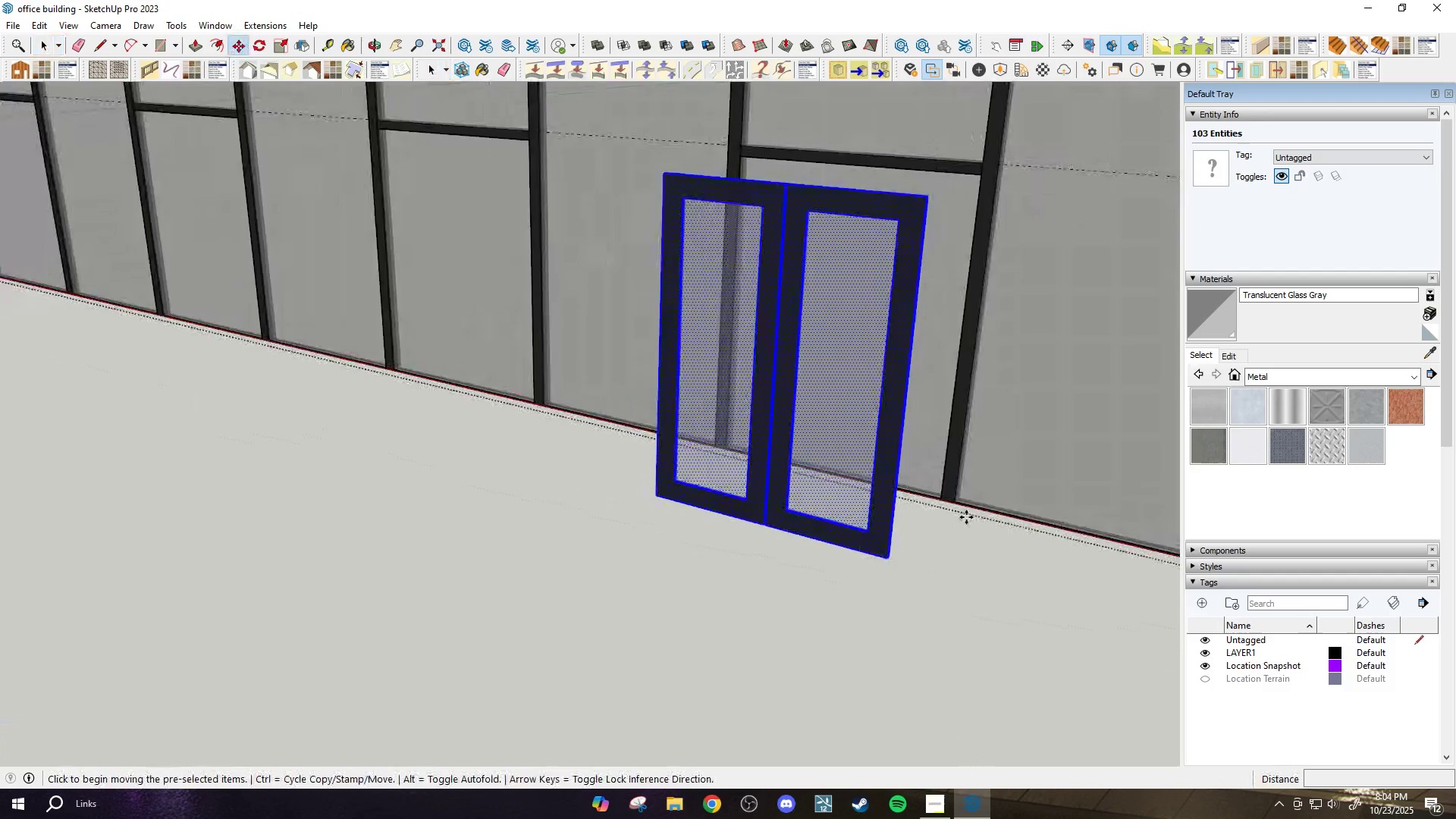 
scroll: coordinate [966, 517], scroll_direction: up, amount: 2.0
 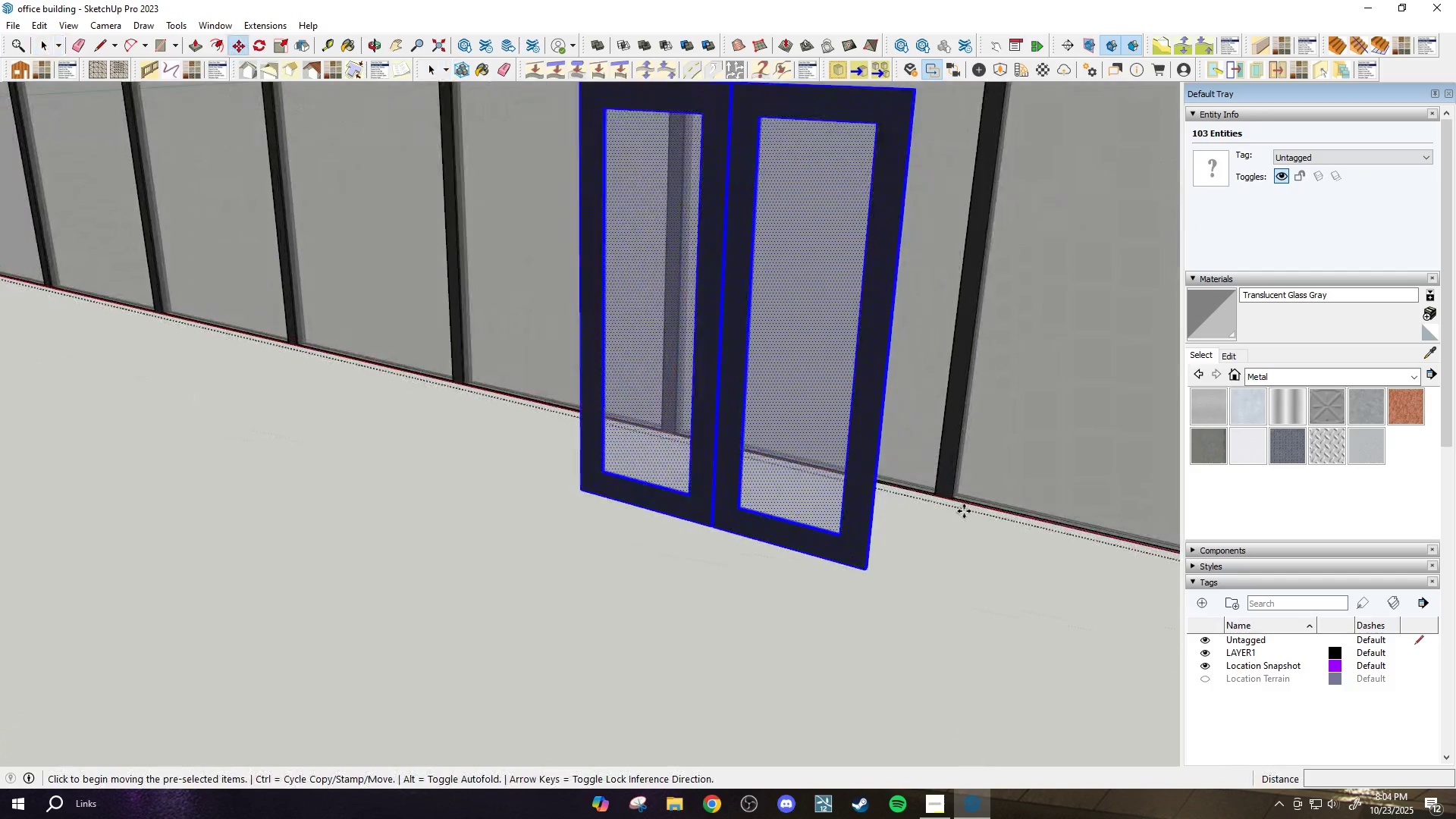 
key(Control+ControlLeft)
 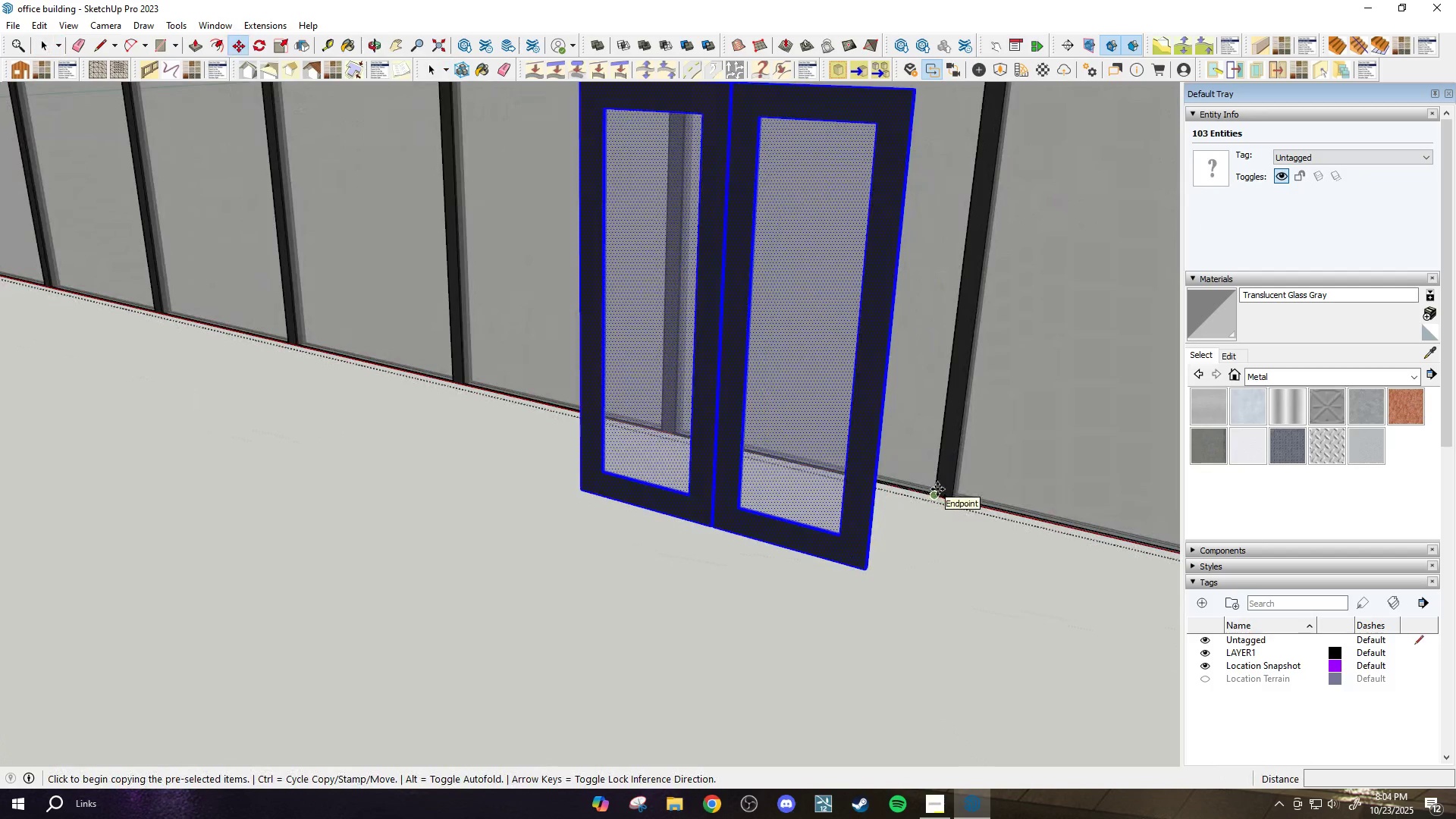 
left_click([937, 489])
 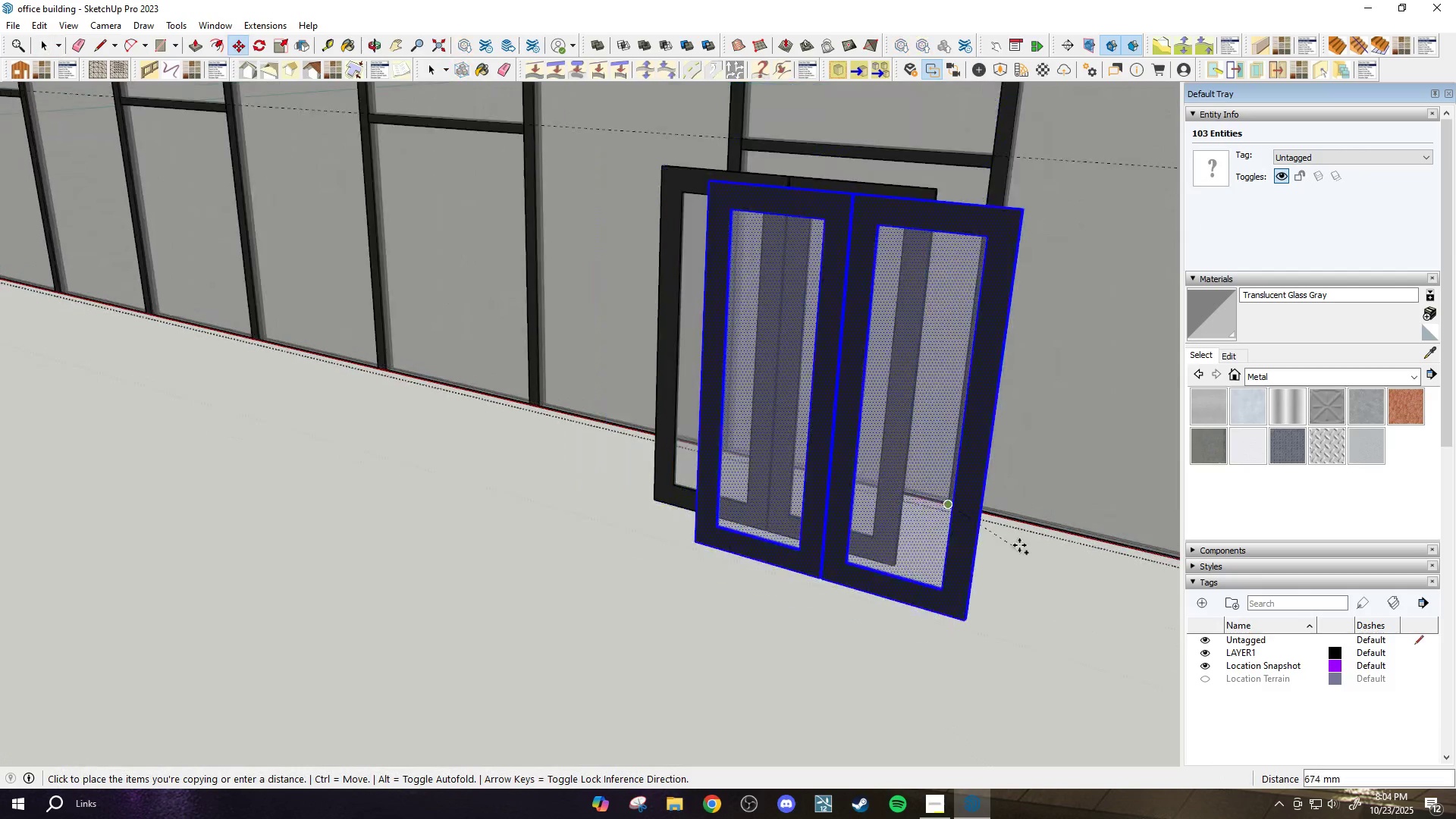 
scroll: coordinate [1020, 544], scroll_direction: down, amount: 7.0
 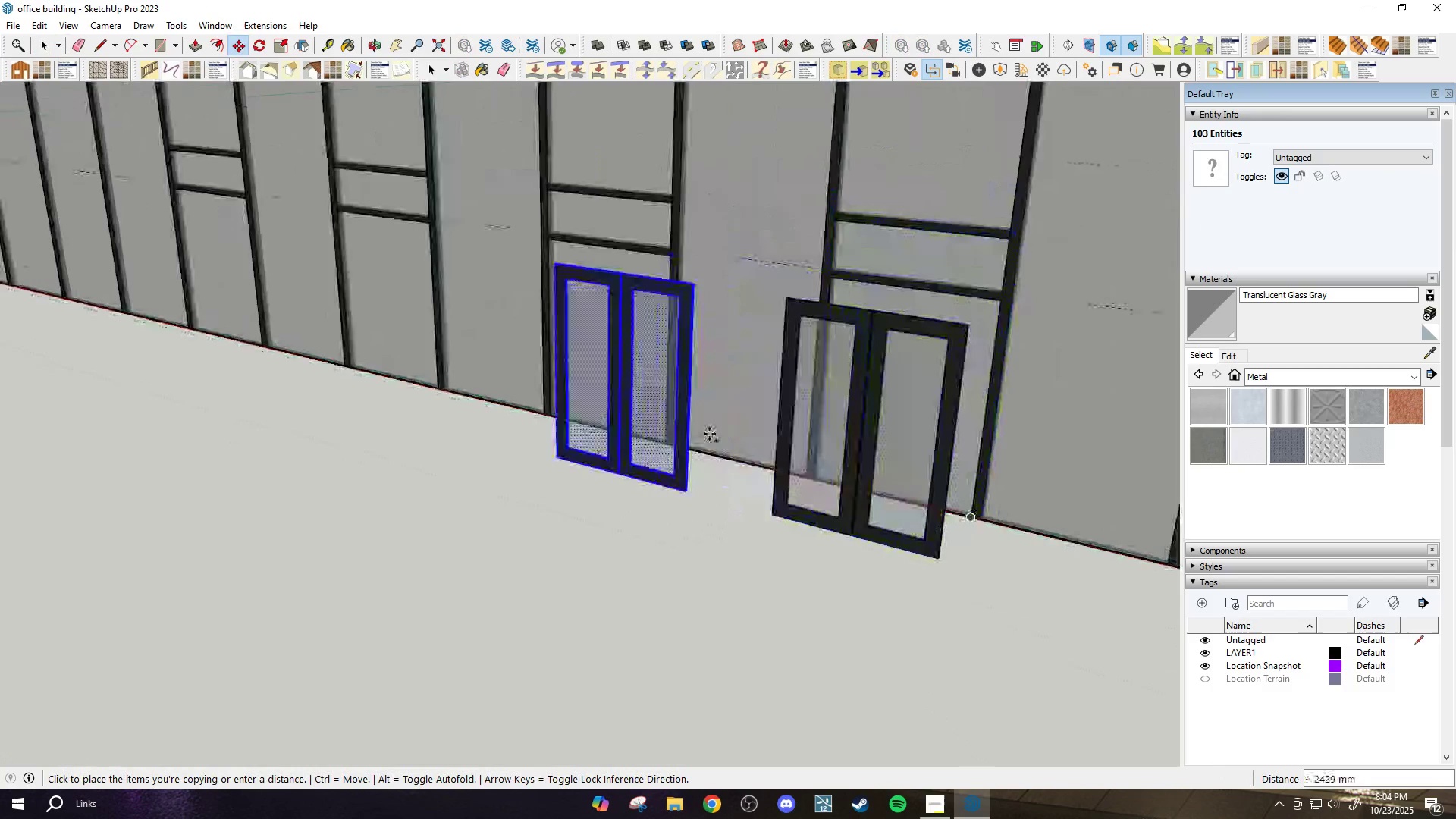 
scroll: coordinate [659, 435], scroll_direction: up, amount: 10.0
 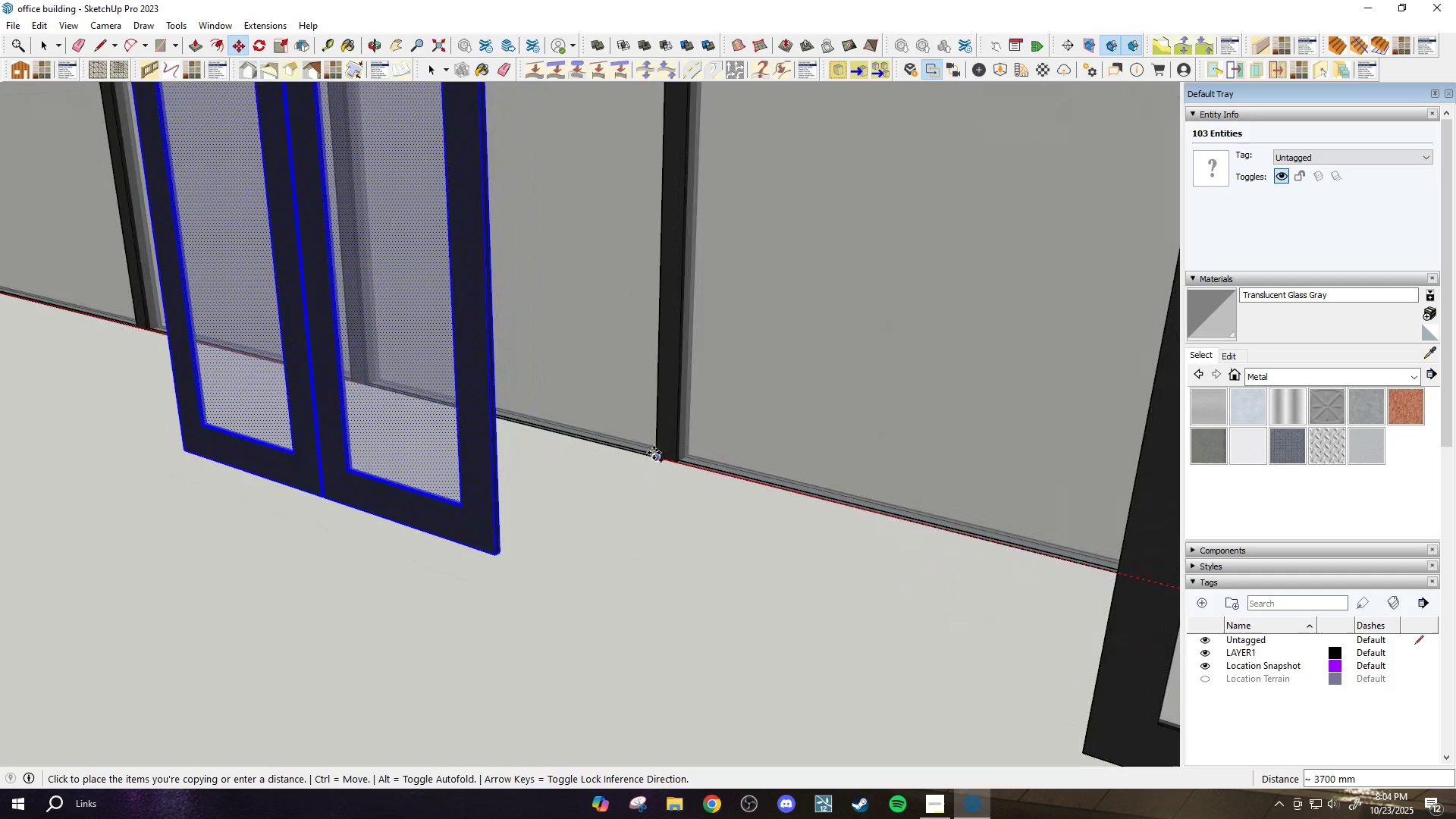 
left_click([654, 453])
 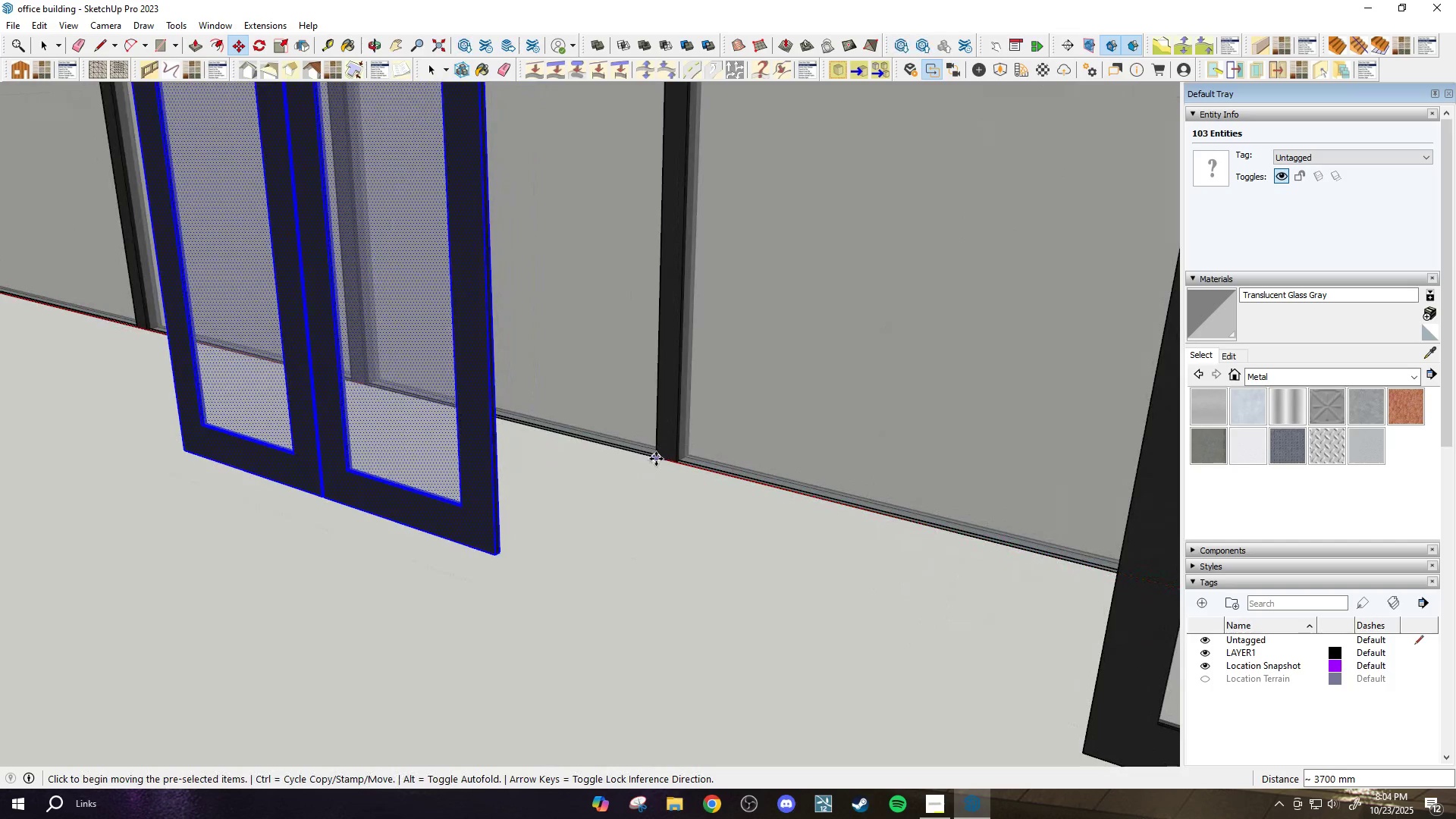 
key(Control+ControlLeft)
 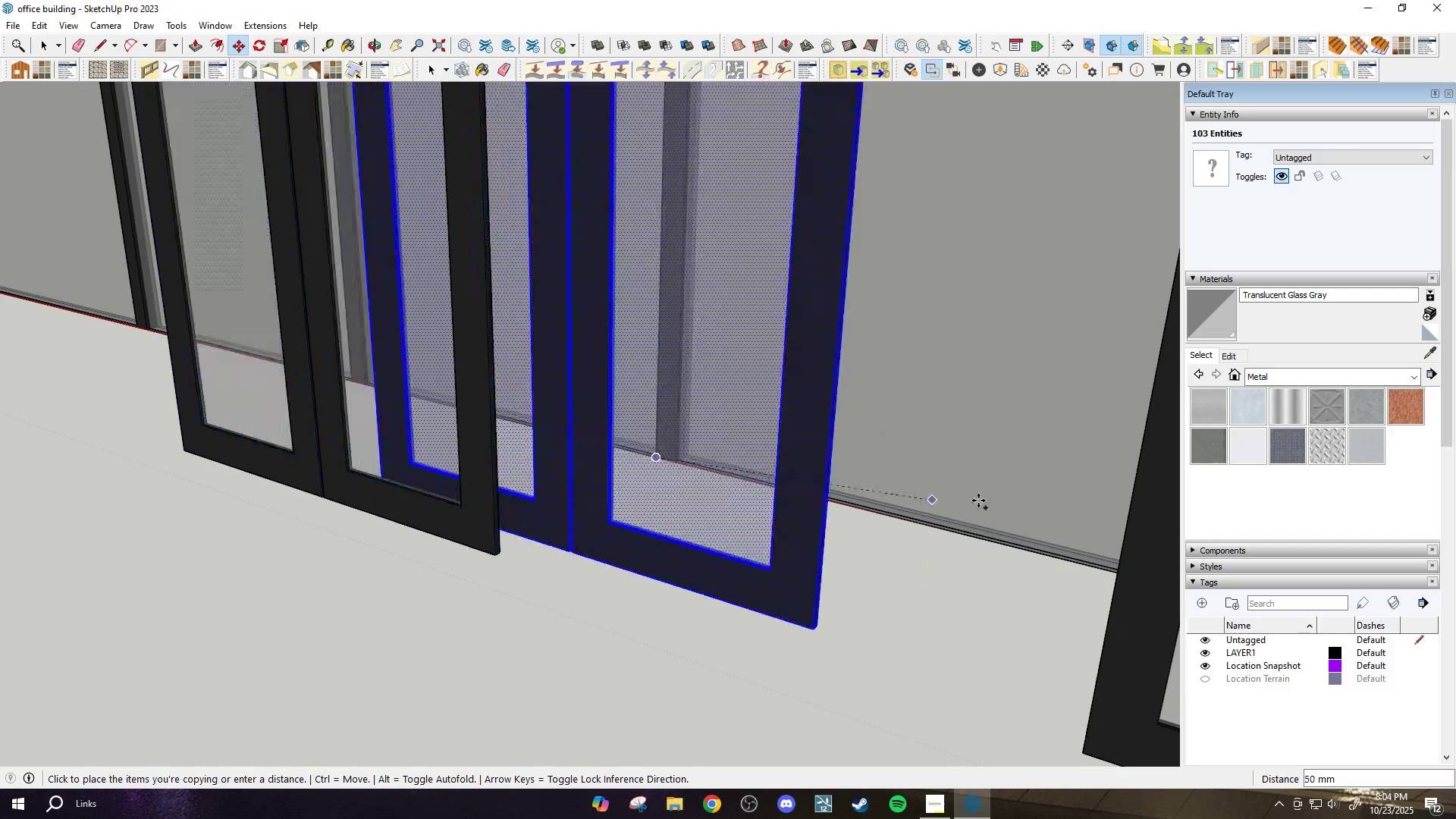 
scroll: coordinate [545, 416], scroll_direction: down, amount: 4.0
 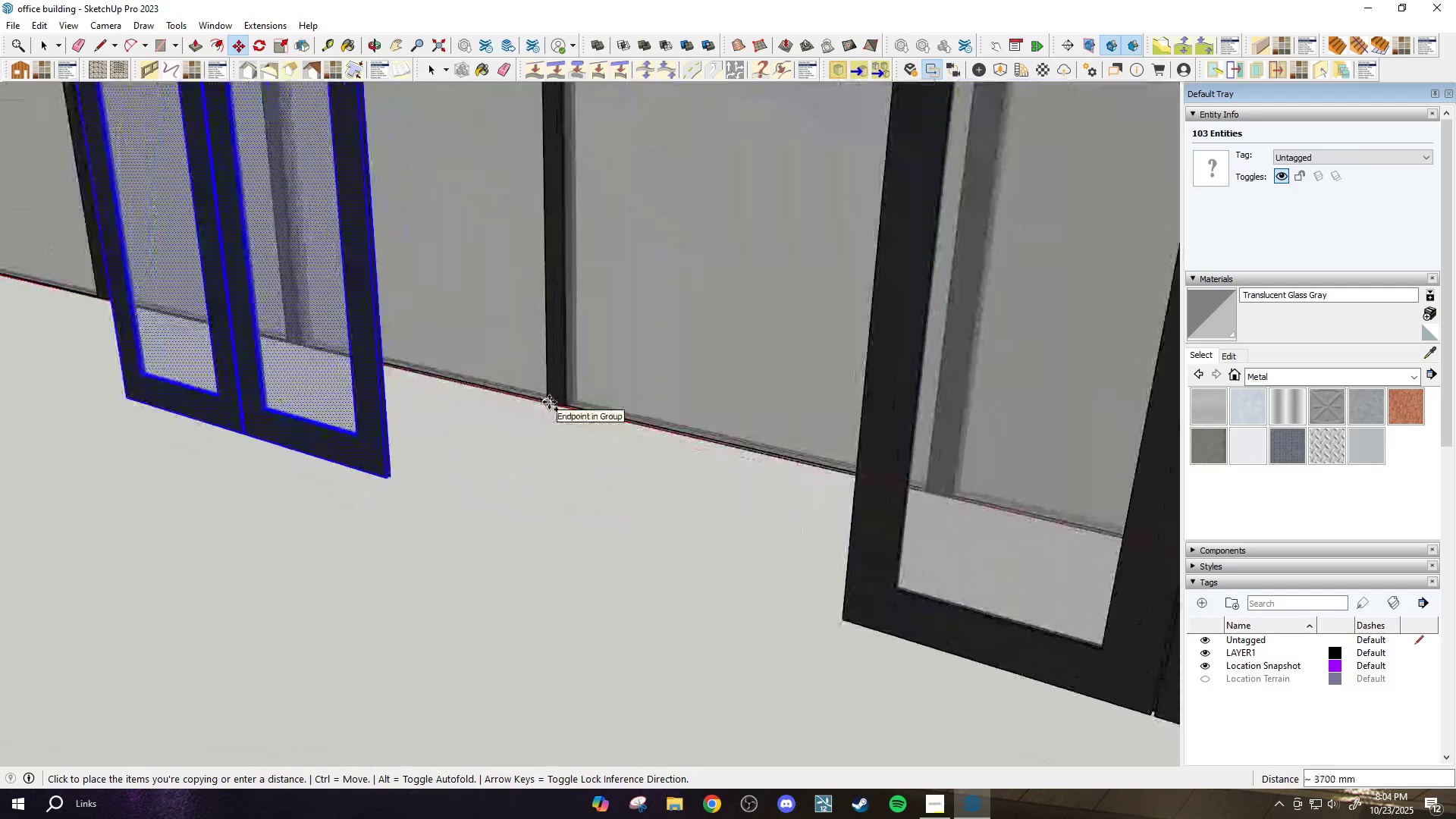 
left_click([549, 401])
 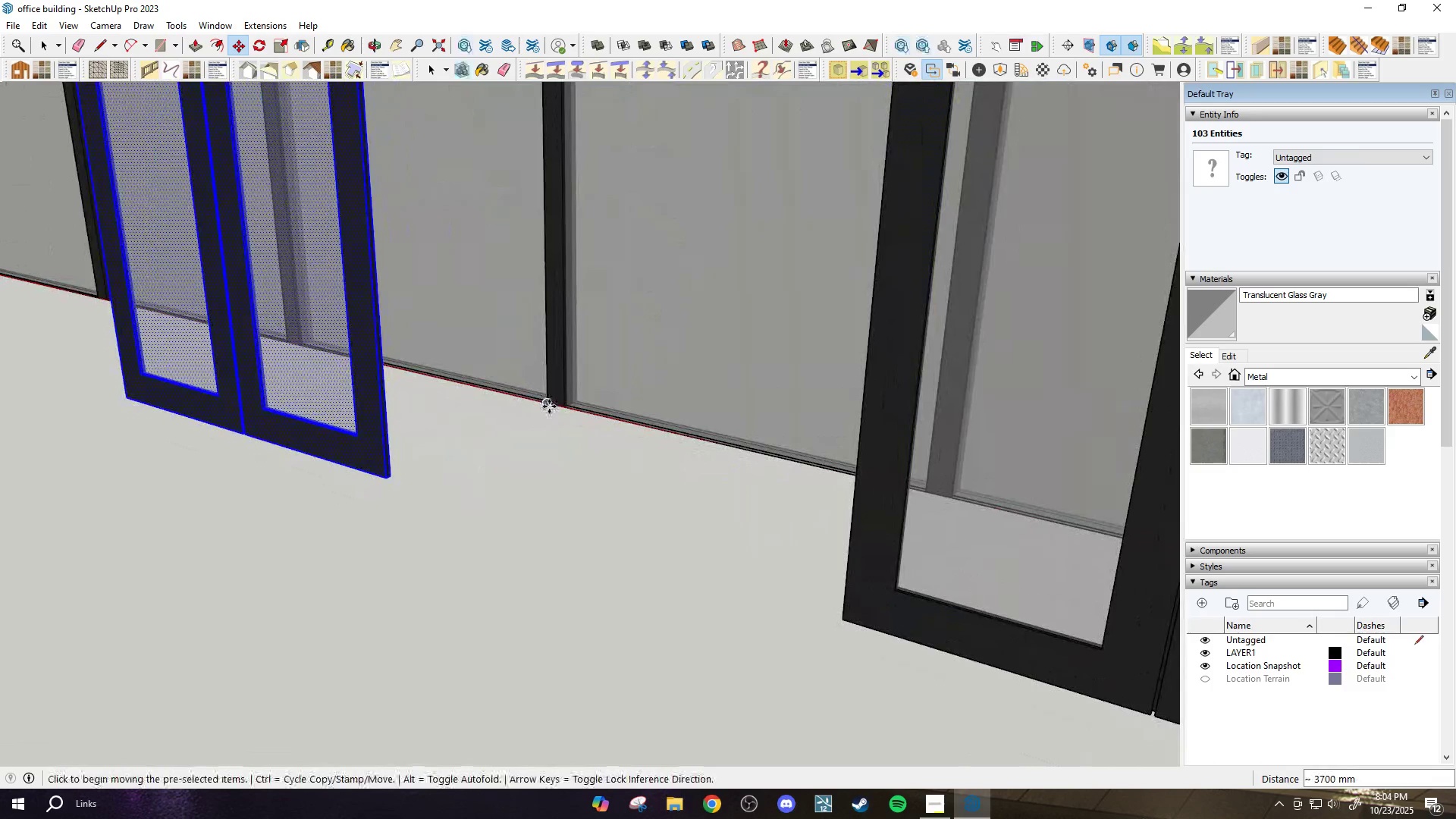 
key(Control+ControlLeft)
 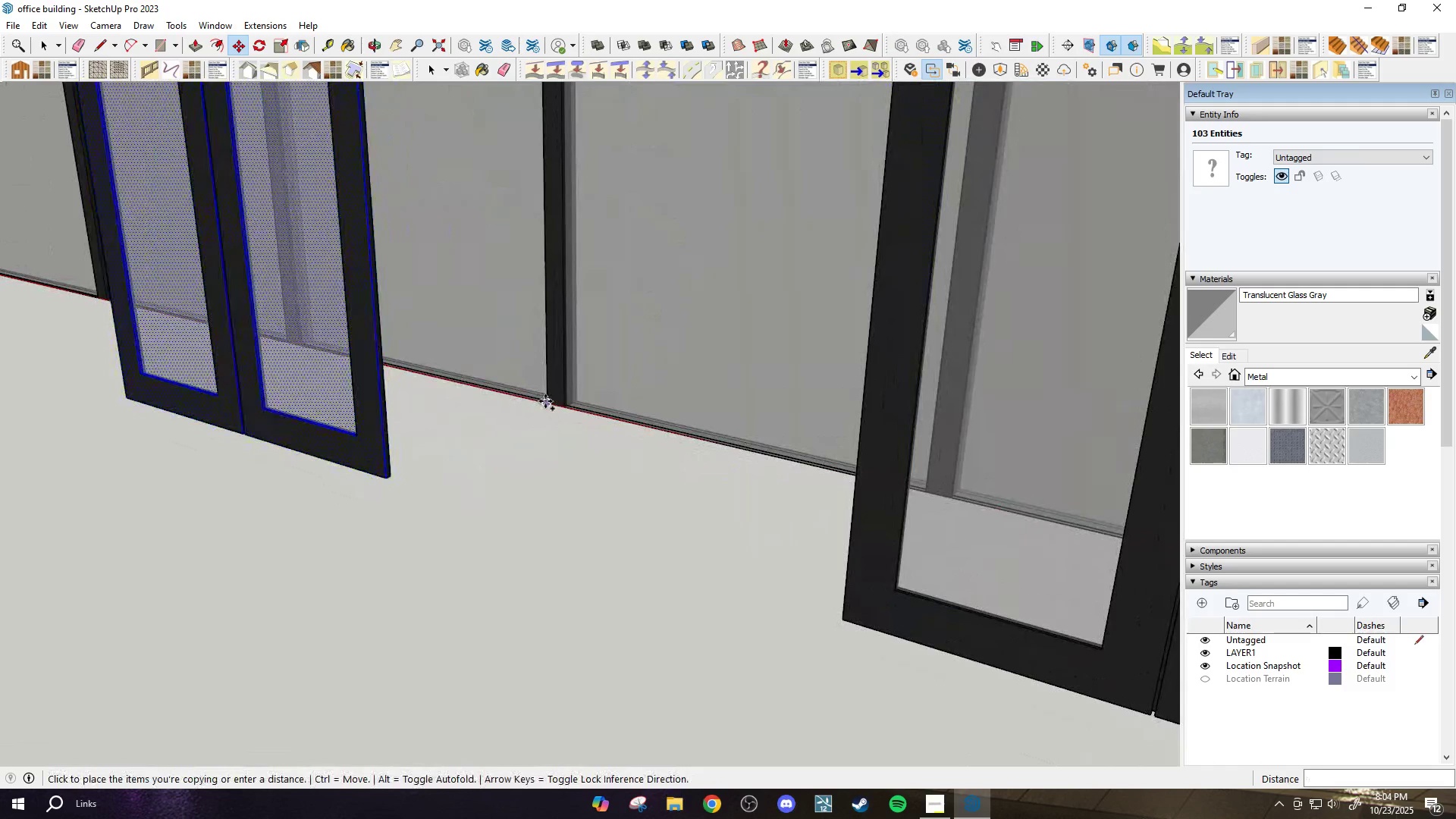 
left_click([545, 401])
 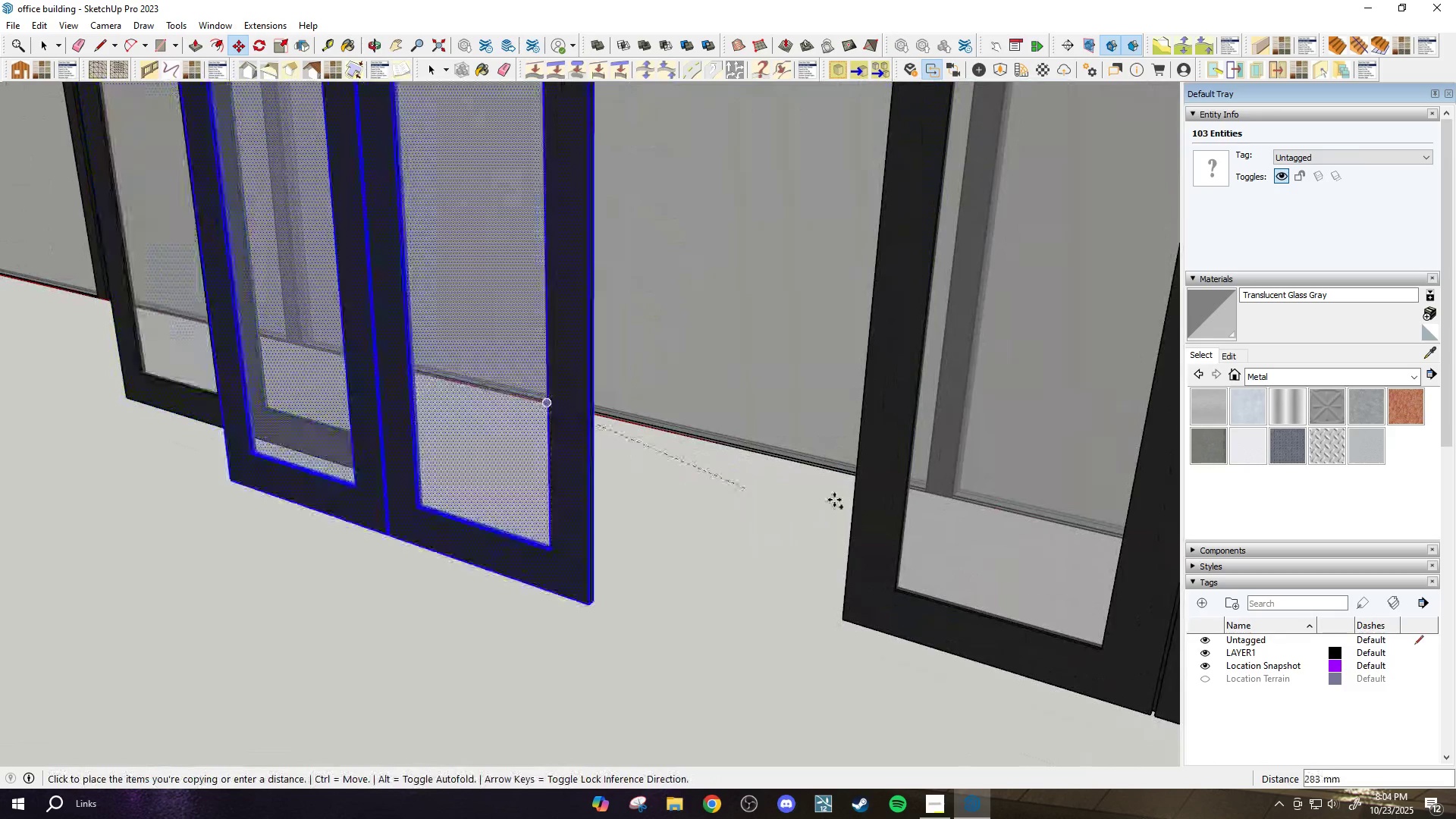 
scroll: coordinate [381, 372], scroll_direction: down, amount: 2.0
 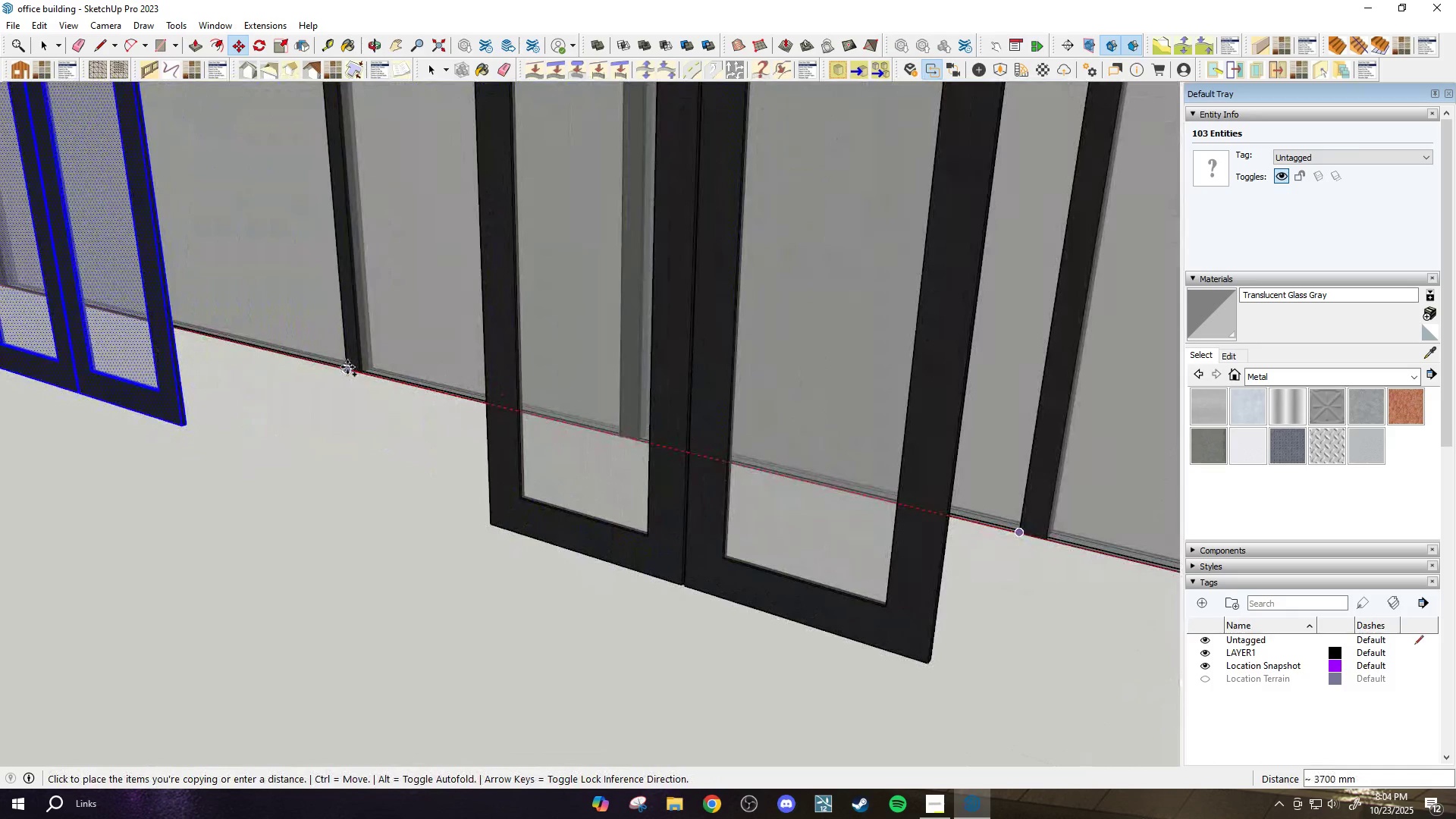 
left_click([347, 367])
 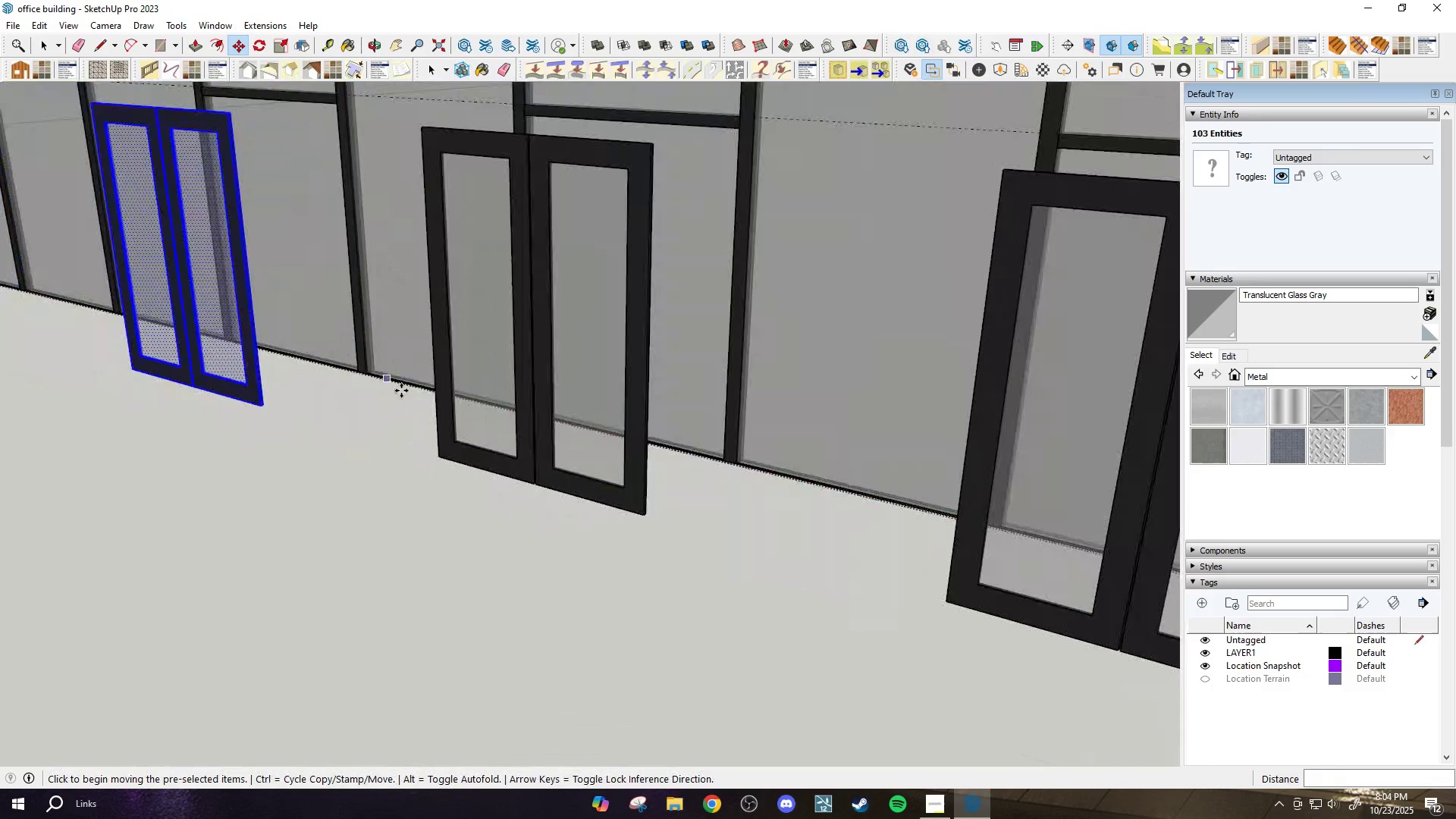 
scroll: coordinate [467, 423], scroll_direction: down, amount: 12.0
 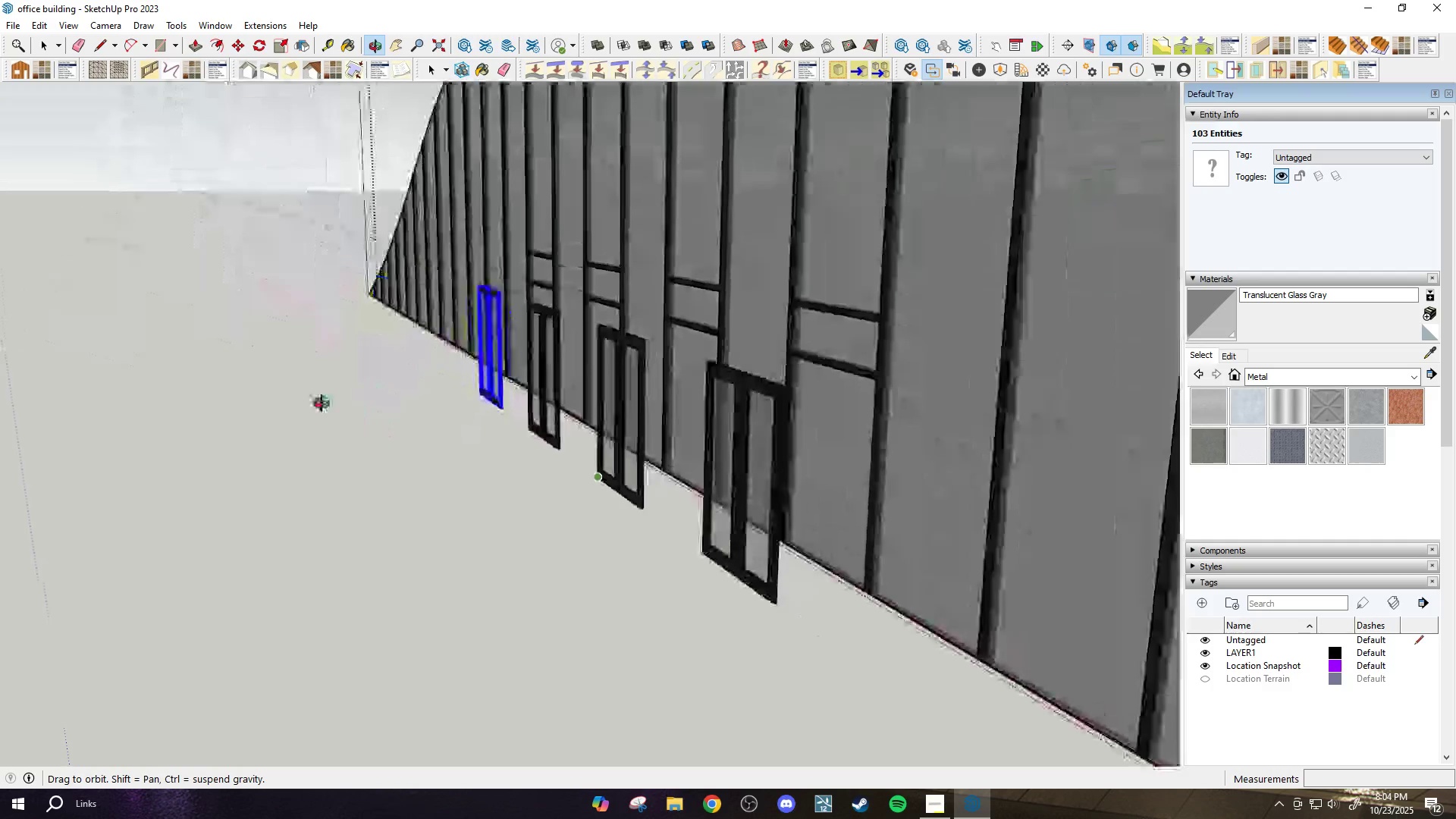 
scroll: coordinate [644, 520], scroll_direction: up, amount: 3.0
 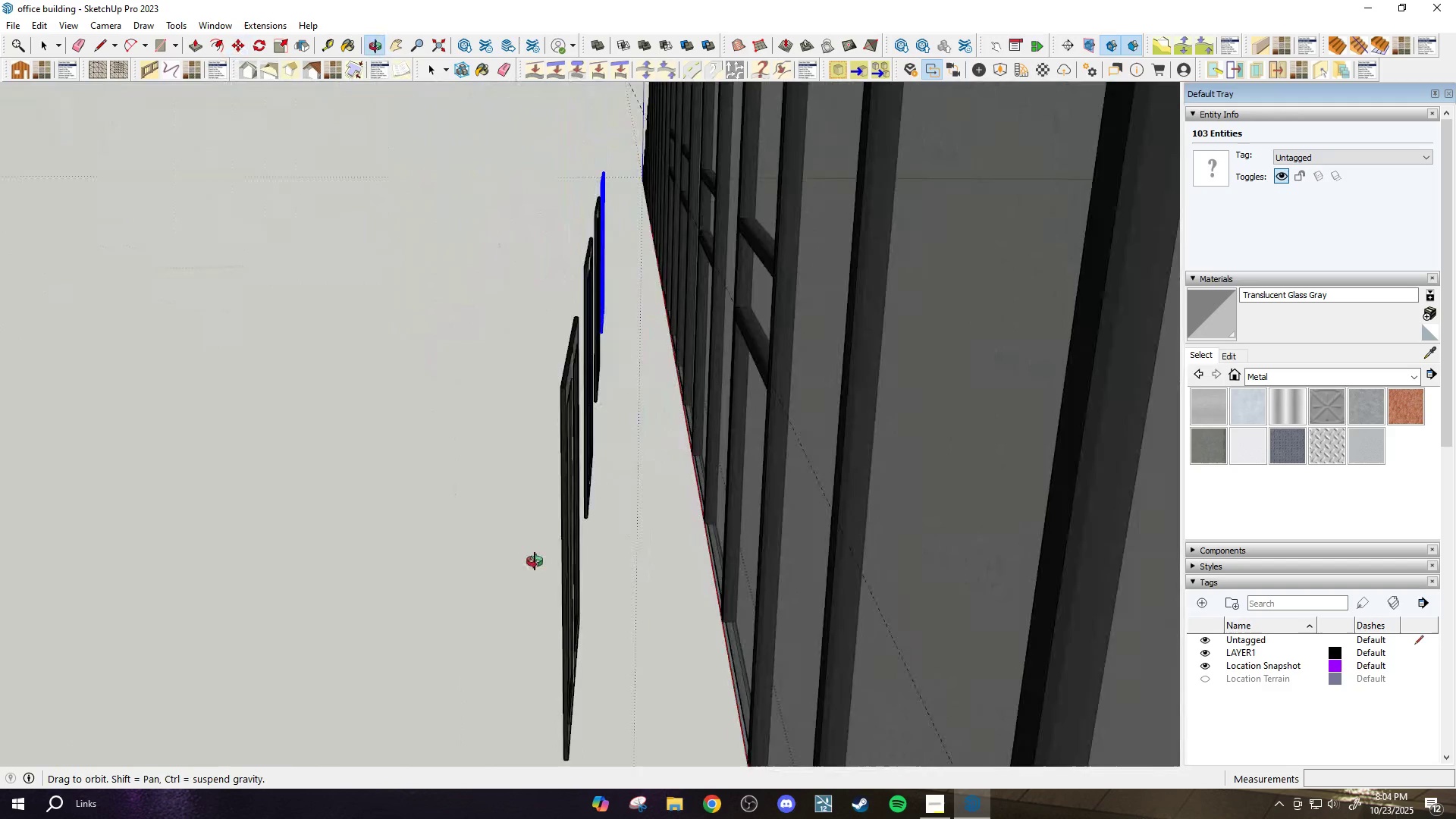 
scroll: coordinate [547, 470], scroll_direction: down, amount: 1.0
 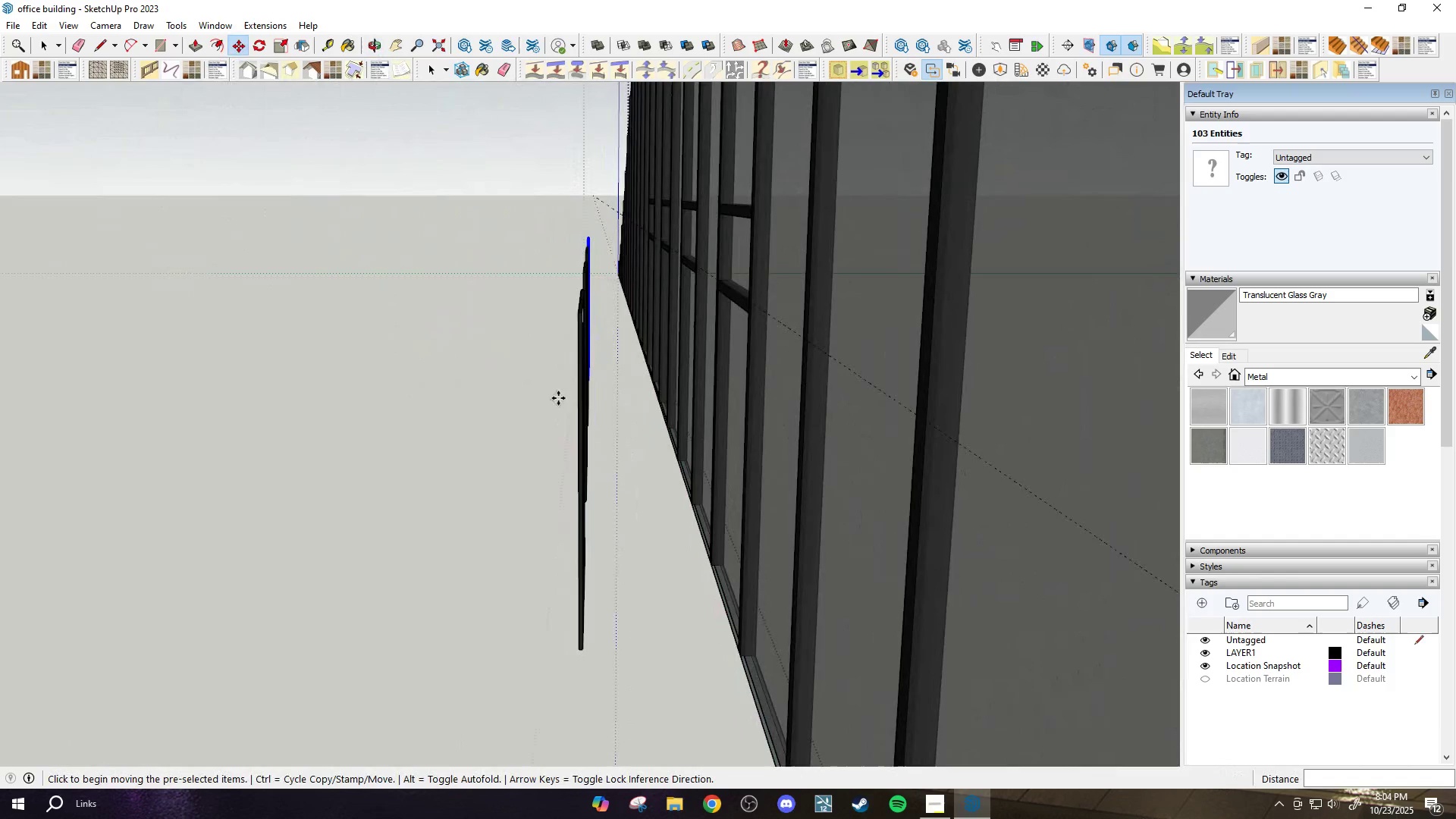 
key(Space)
 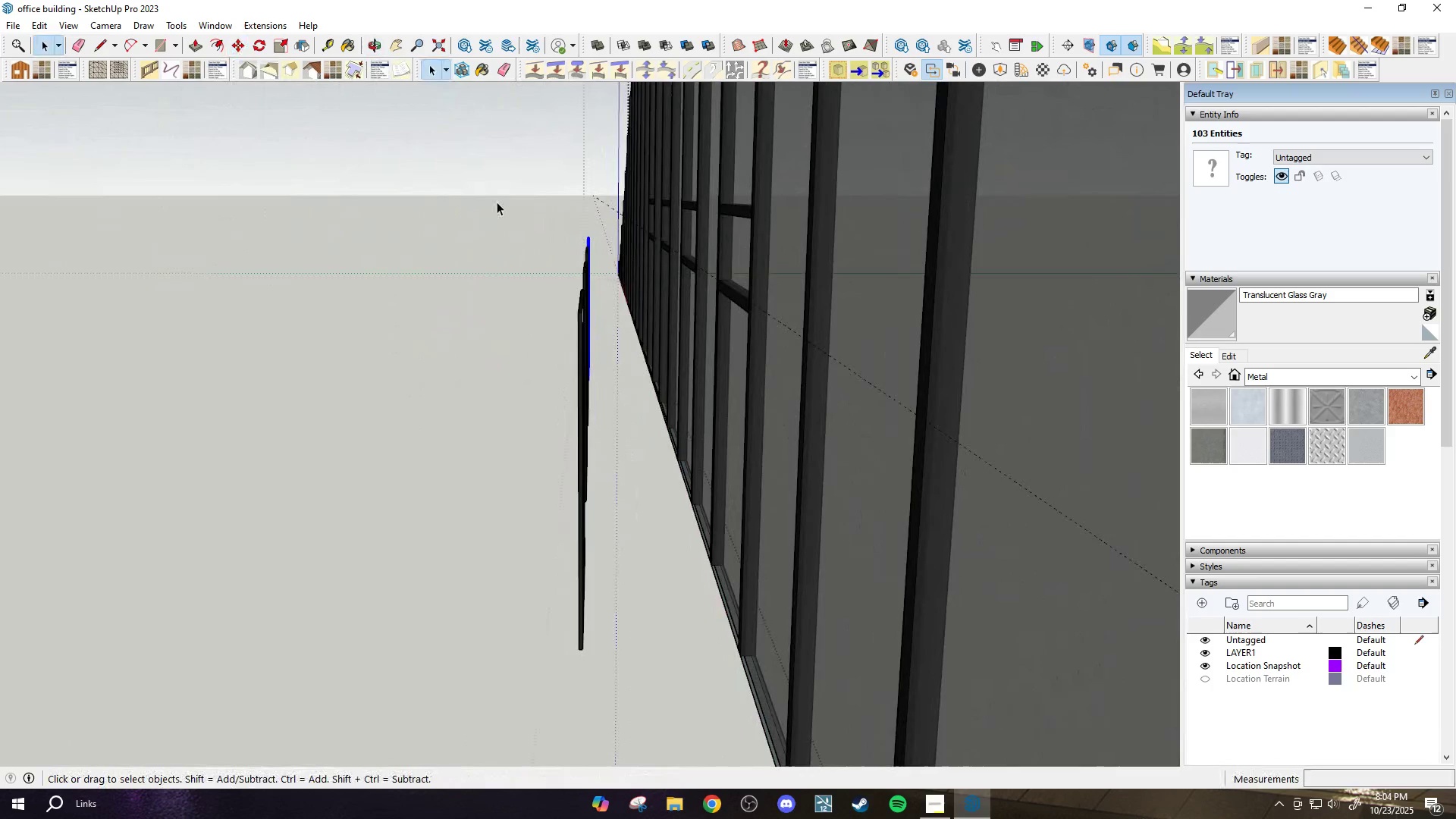 
left_click_drag(start_coordinate=[497, 202], to_coordinate=[621, 708])
 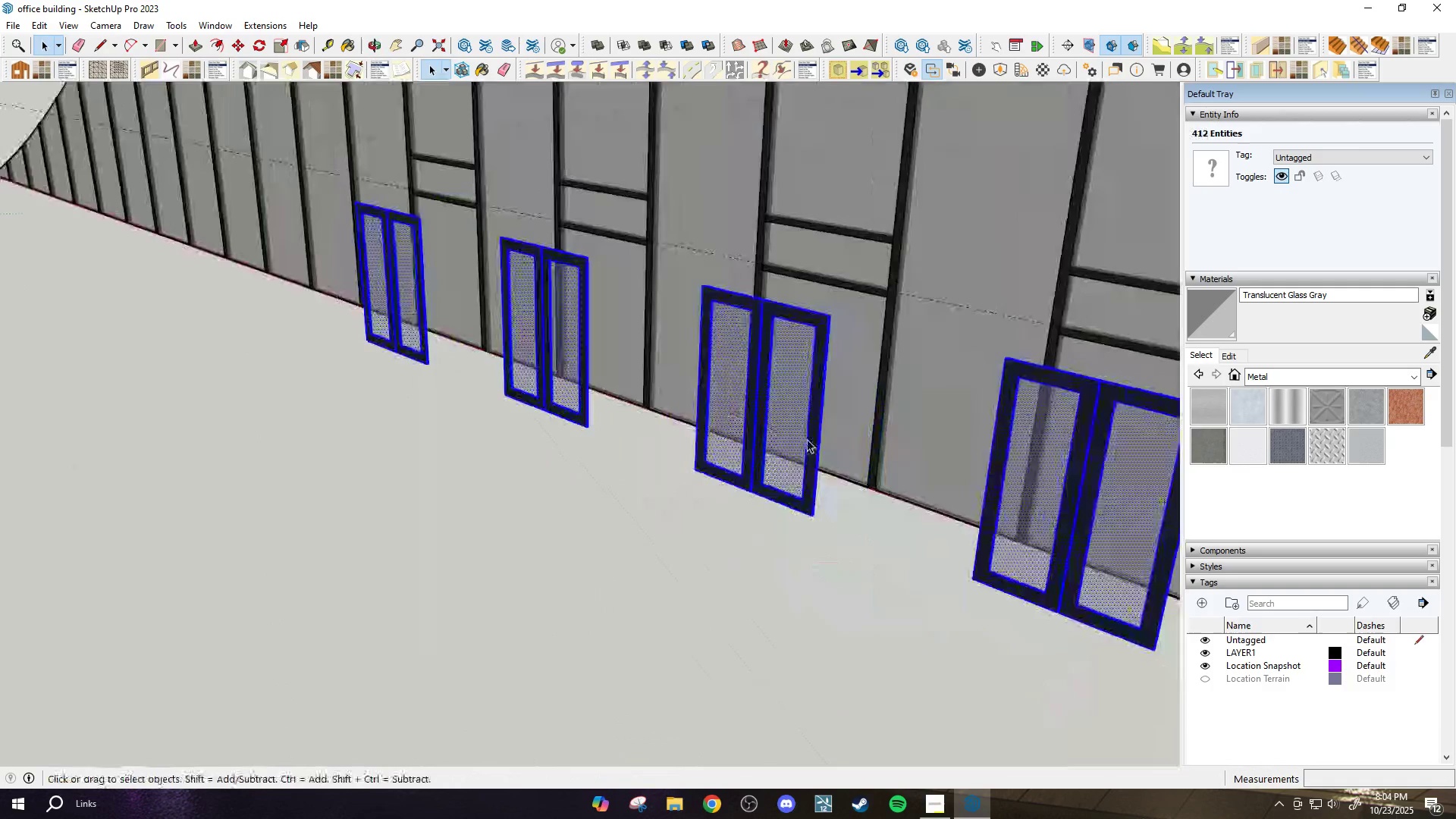 
scroll: coordinate [553, 452], scroll_direction: up, amount: 11.0
 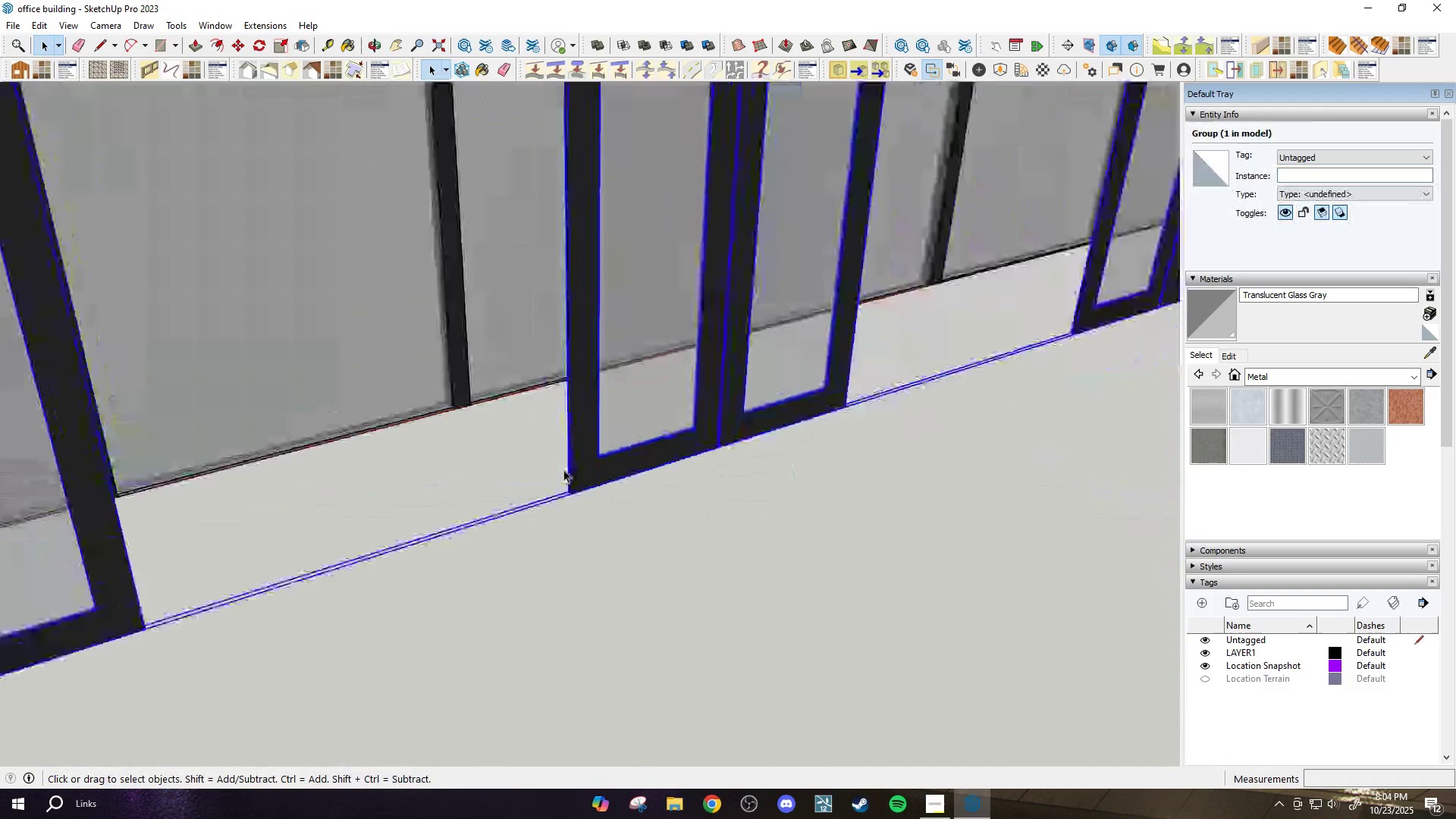 
key(M)
 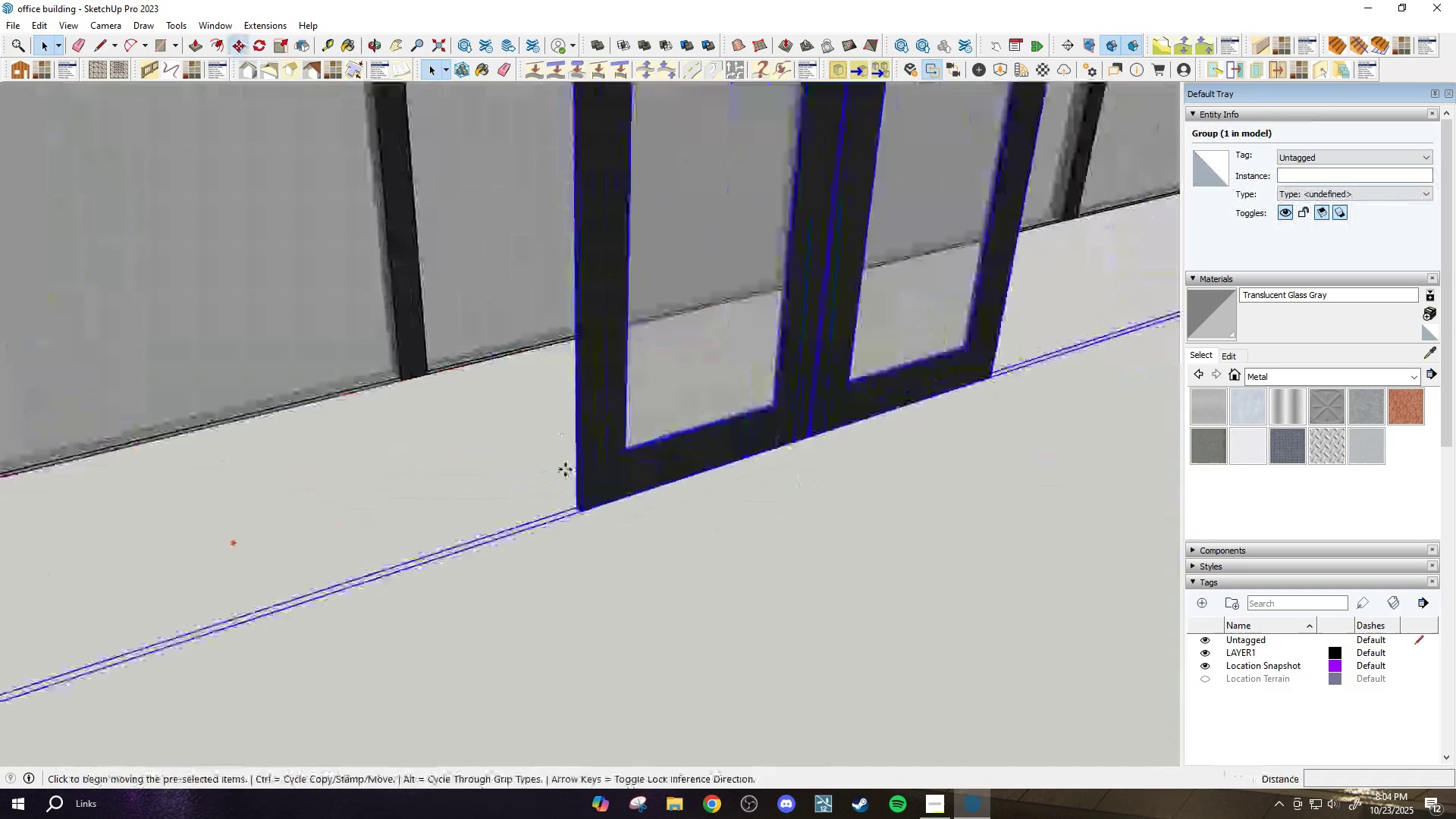 
scroll: coordinate [582, 499], scroll_direction: up, amount: 7.0
 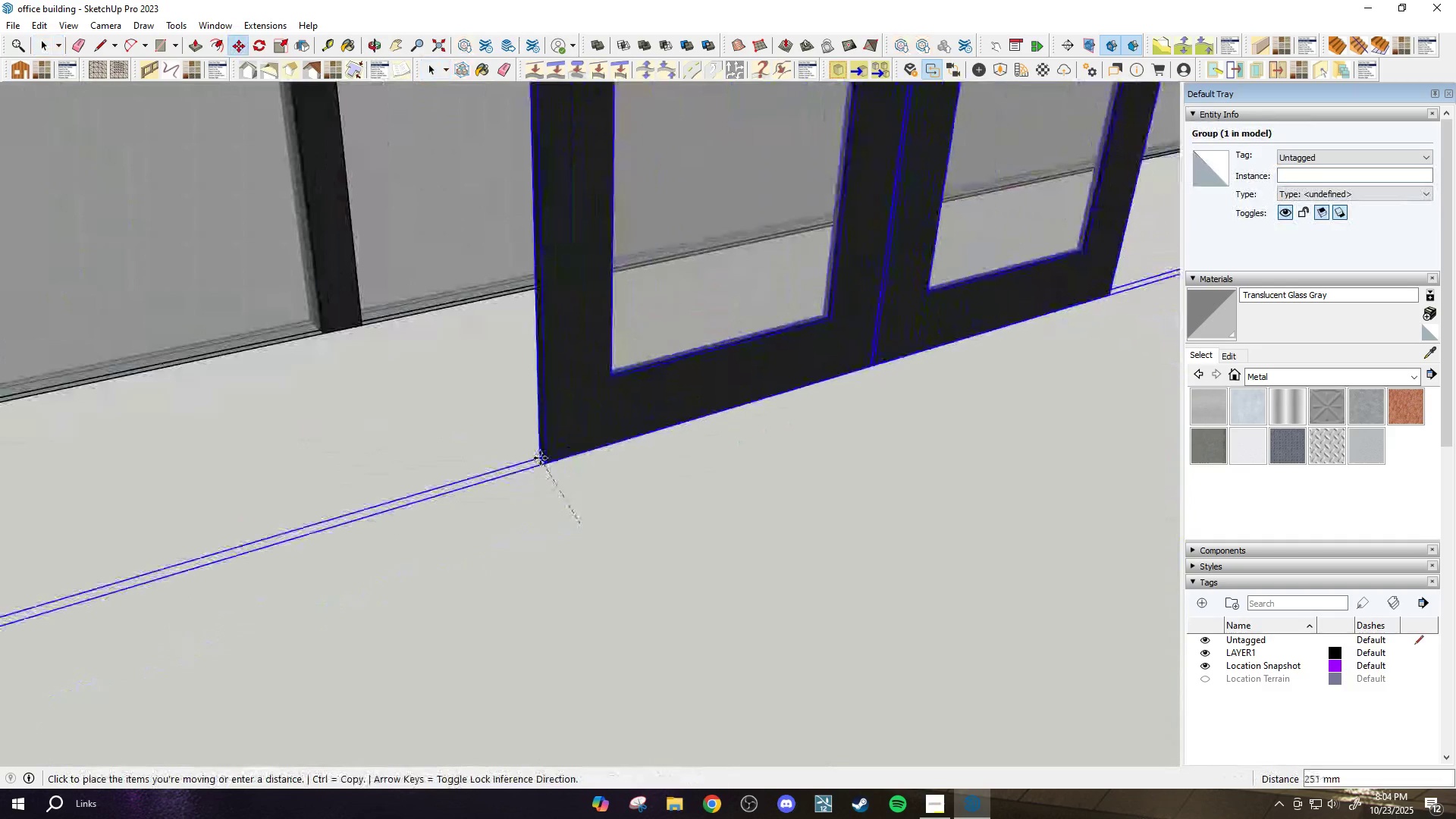 
key(Shift+ShiftLeft)
 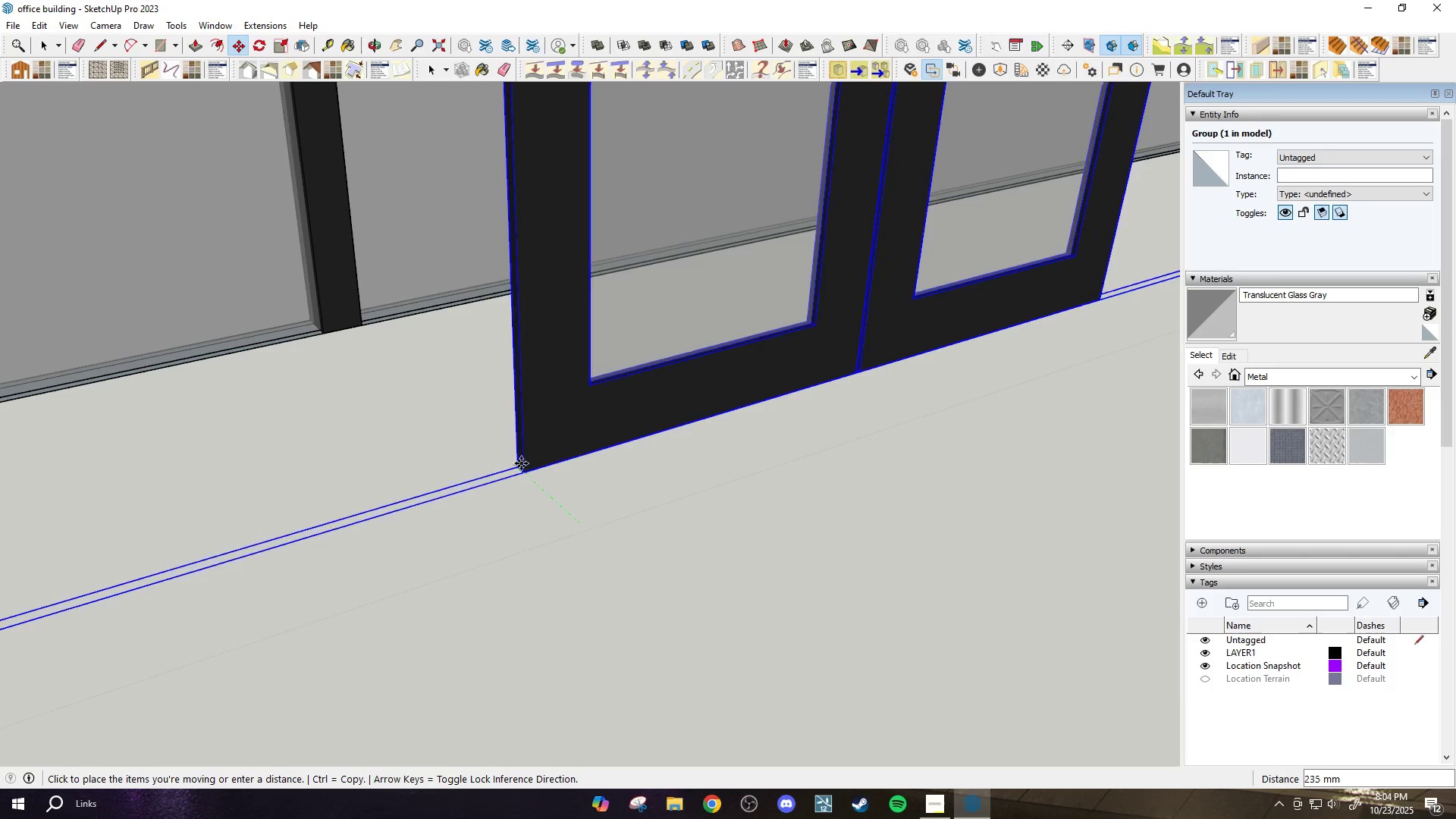 
hold_key(key=ShiftLeft, duration=1.32)
scroll: coordinate [362, 320], scroll_direction: up, amount: 3.0
 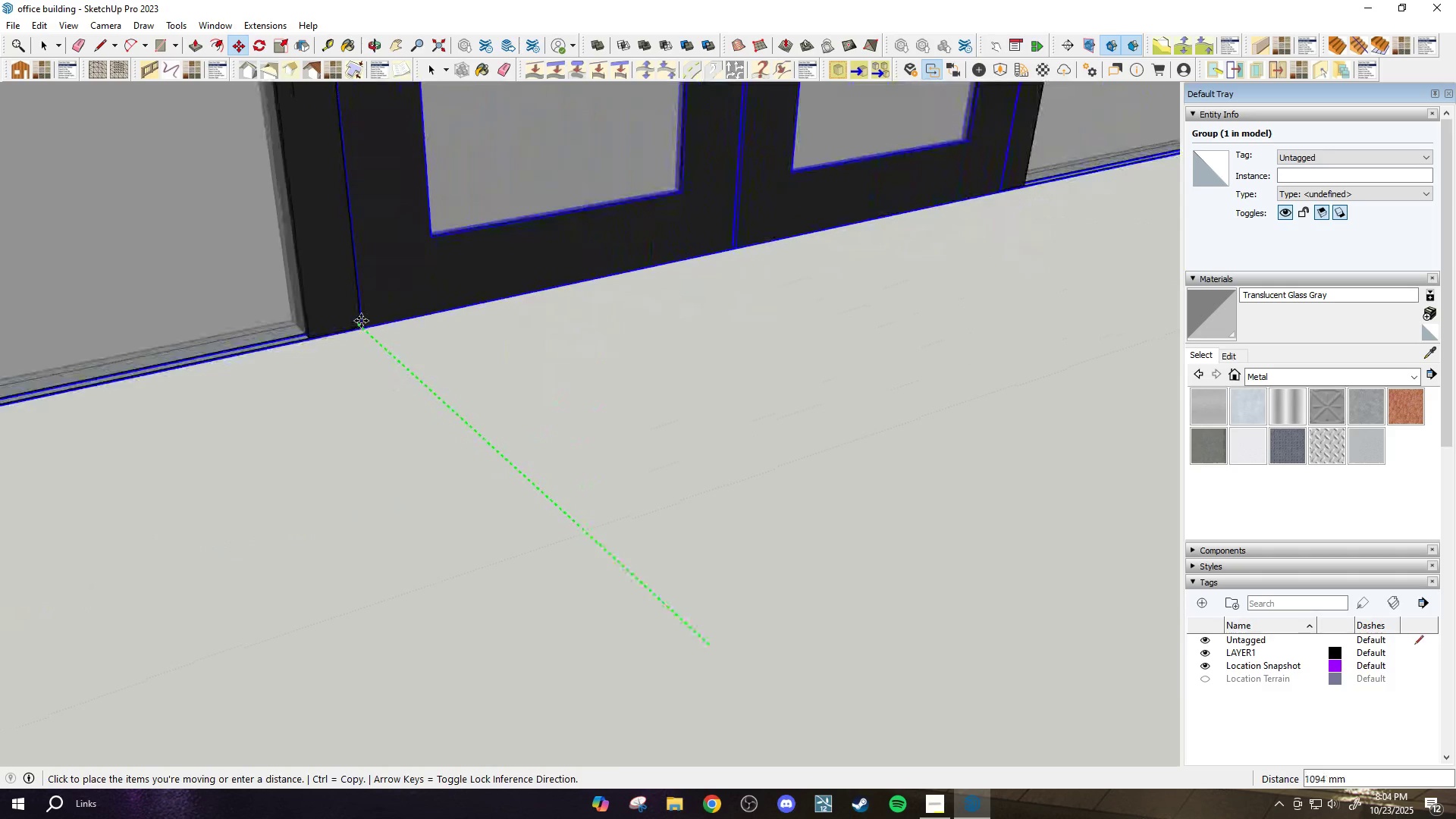 
left_click([361, 321])
 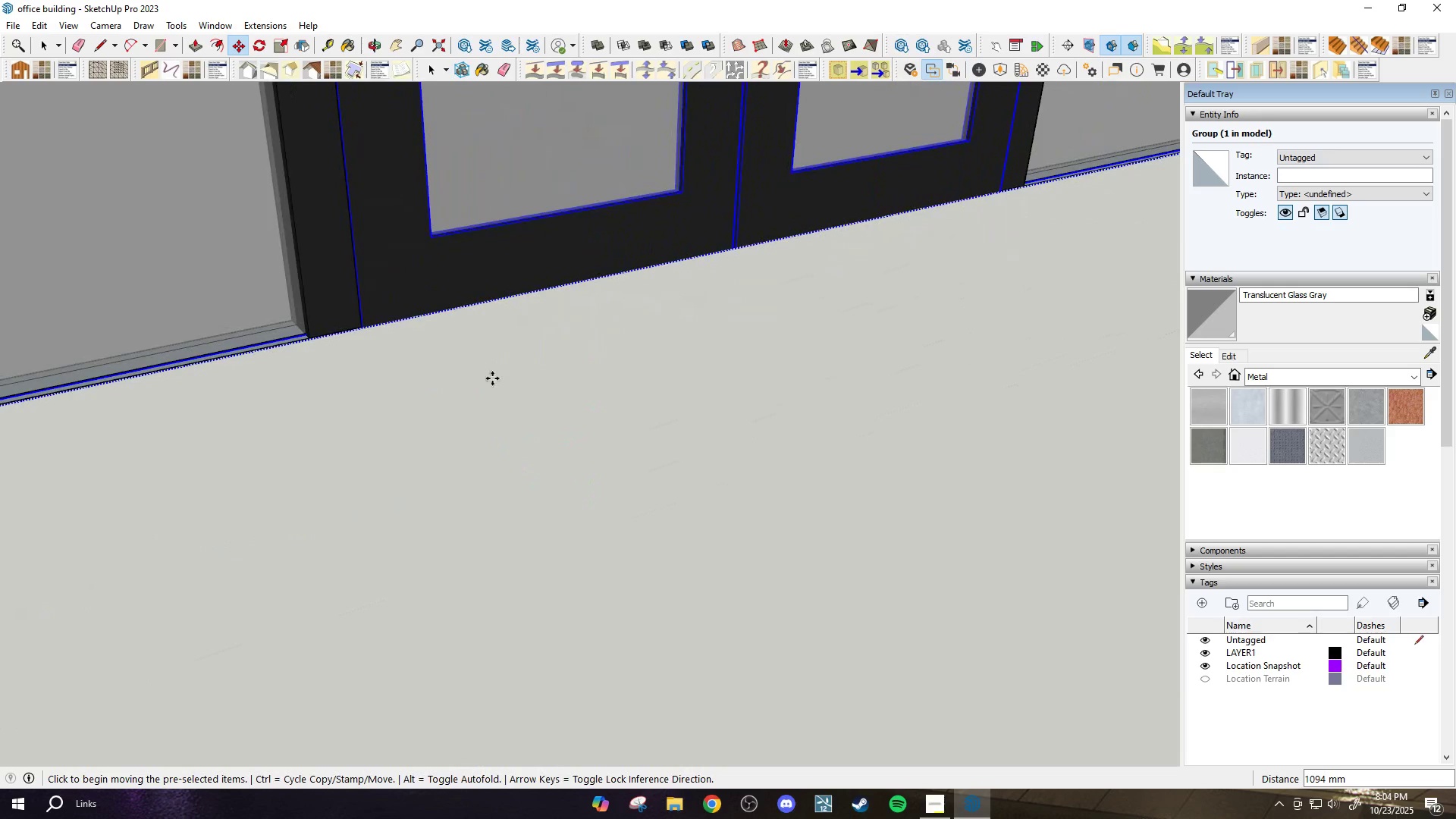 
scroll: coordinate [492, 383], scroll_direction: down, amount: 3.0
 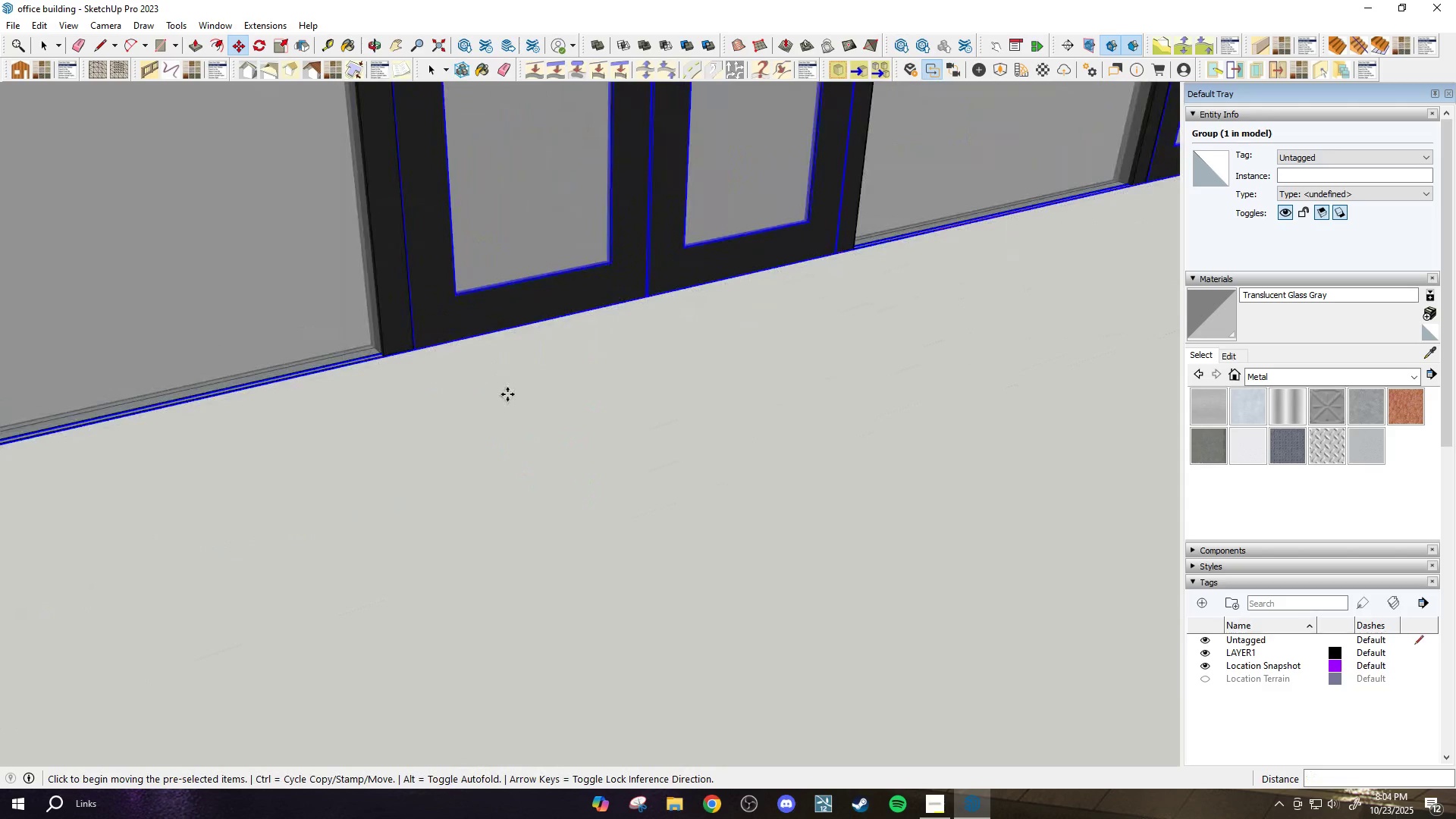 
key(Control+ControlLeft)
 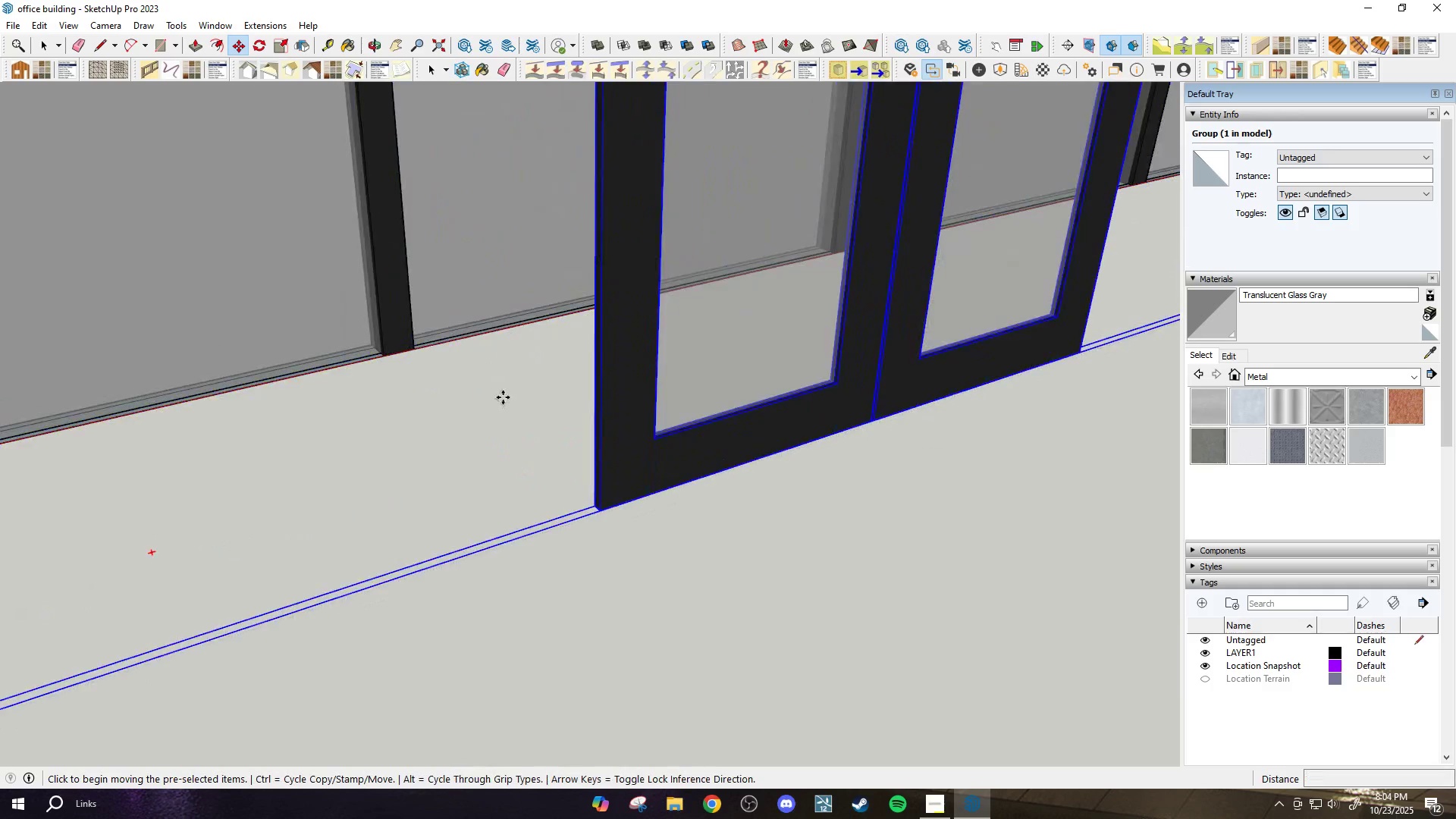 
key(Control+Z)
 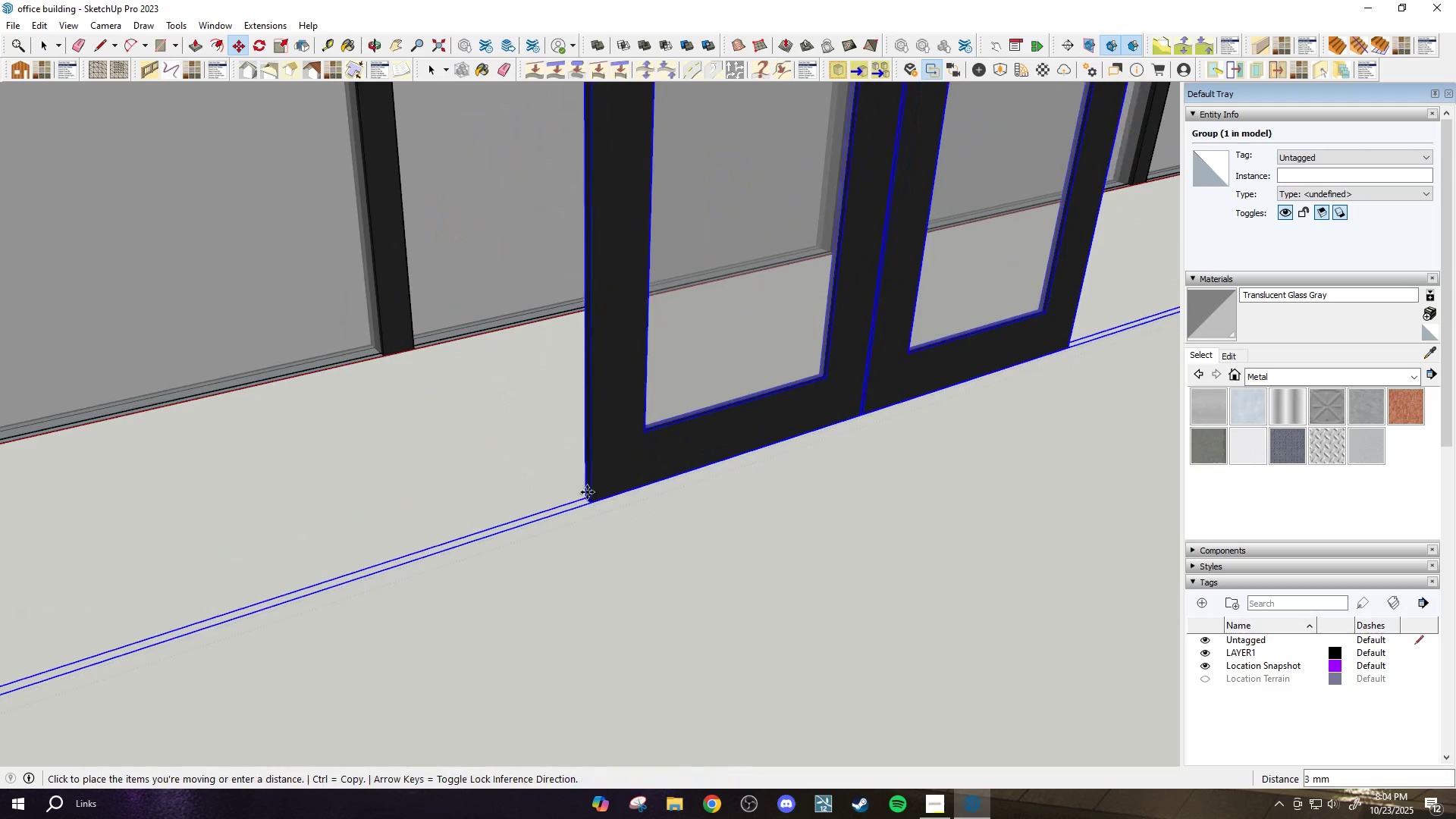 
hold_key(key=ShiftLeft, duration=1.44)
scroll: coordinate [461, 369], scroll_direction: up, amount: 3.0
 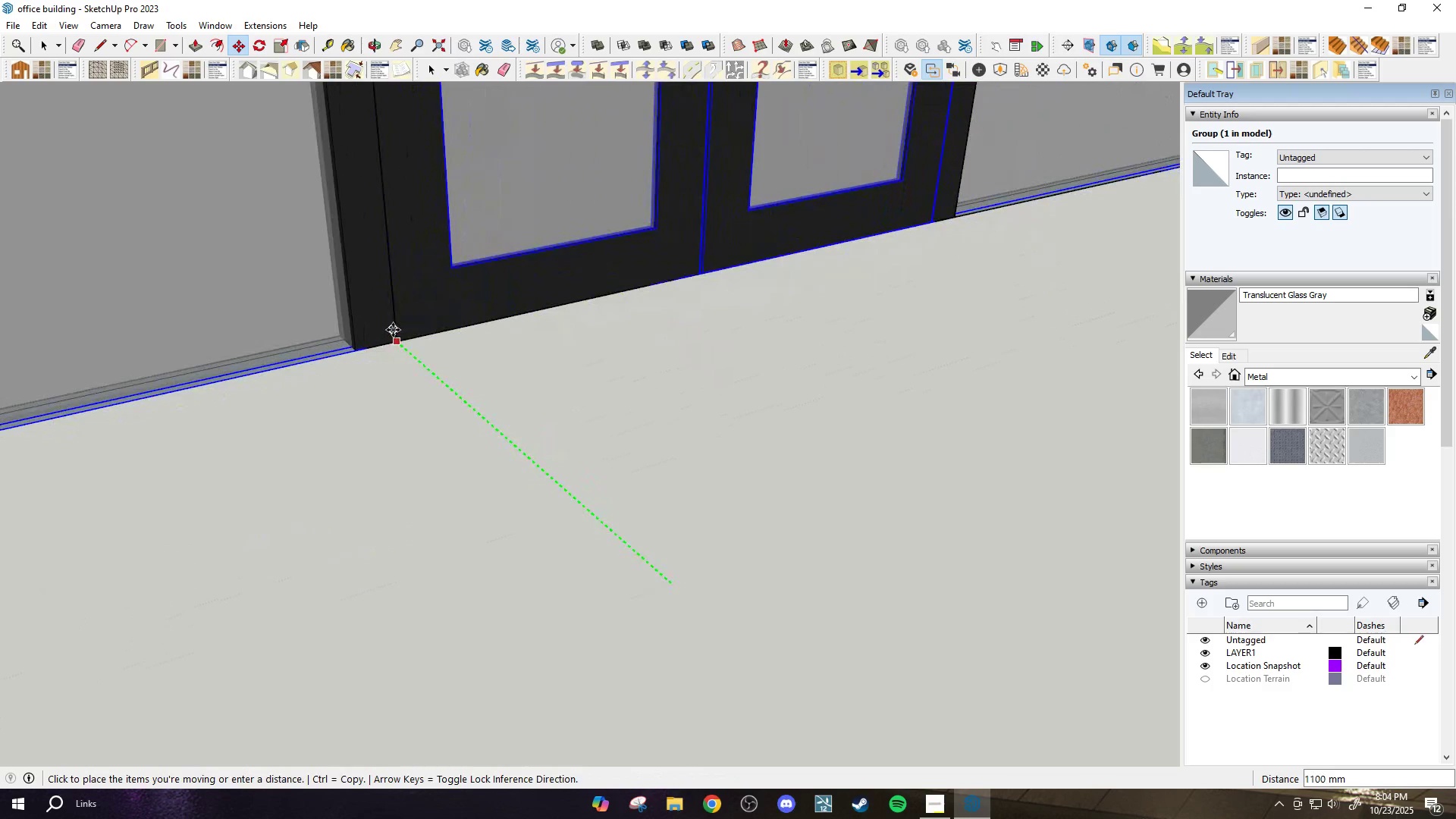 
left_click([393, 330])
 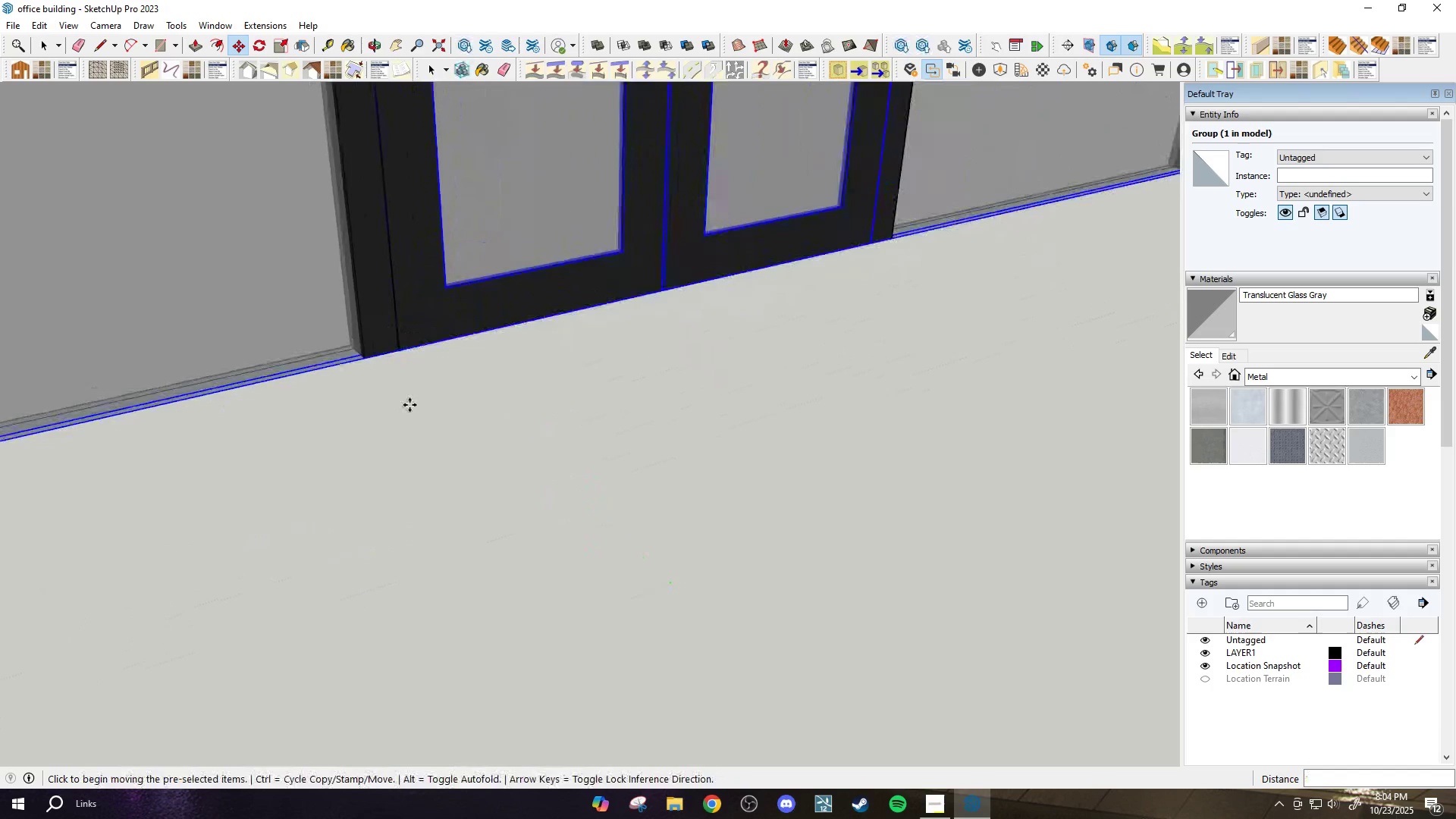 
scroll: coordinate [410, 405], scroll_direction: down, amount: 3.0
 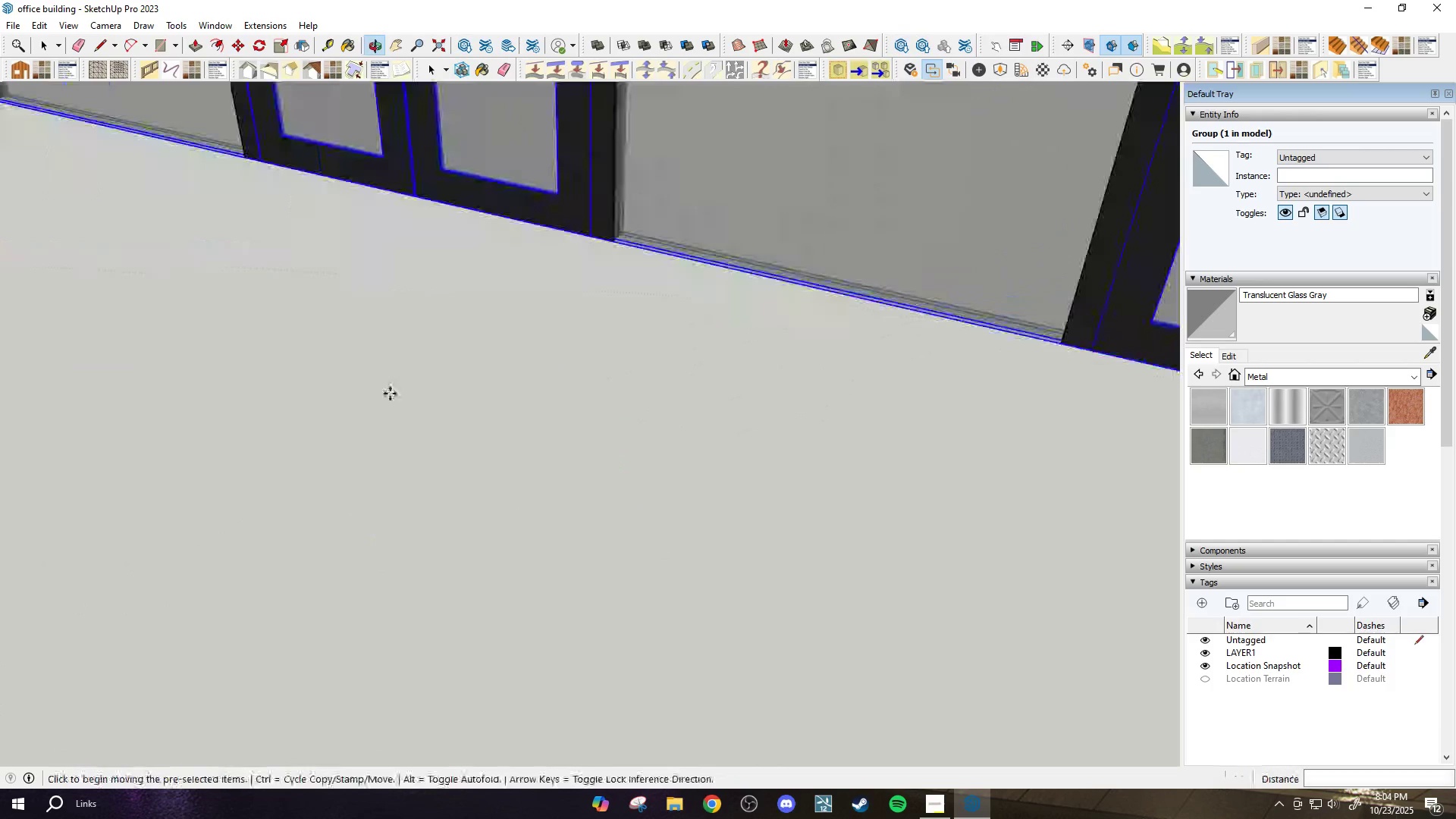 
scroll: coordinate [563, 424], scroll_direction: up, amount: 16.0